 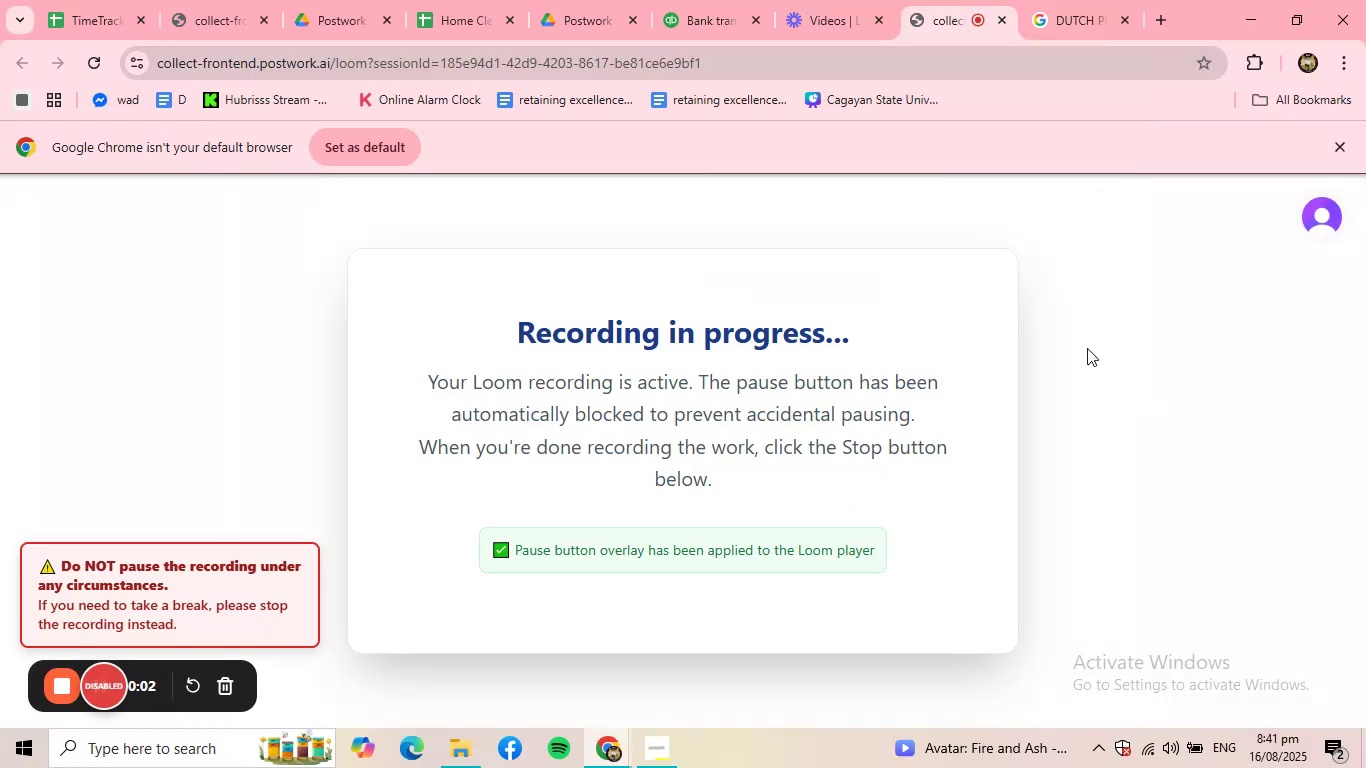 
left_click([695, 16])
 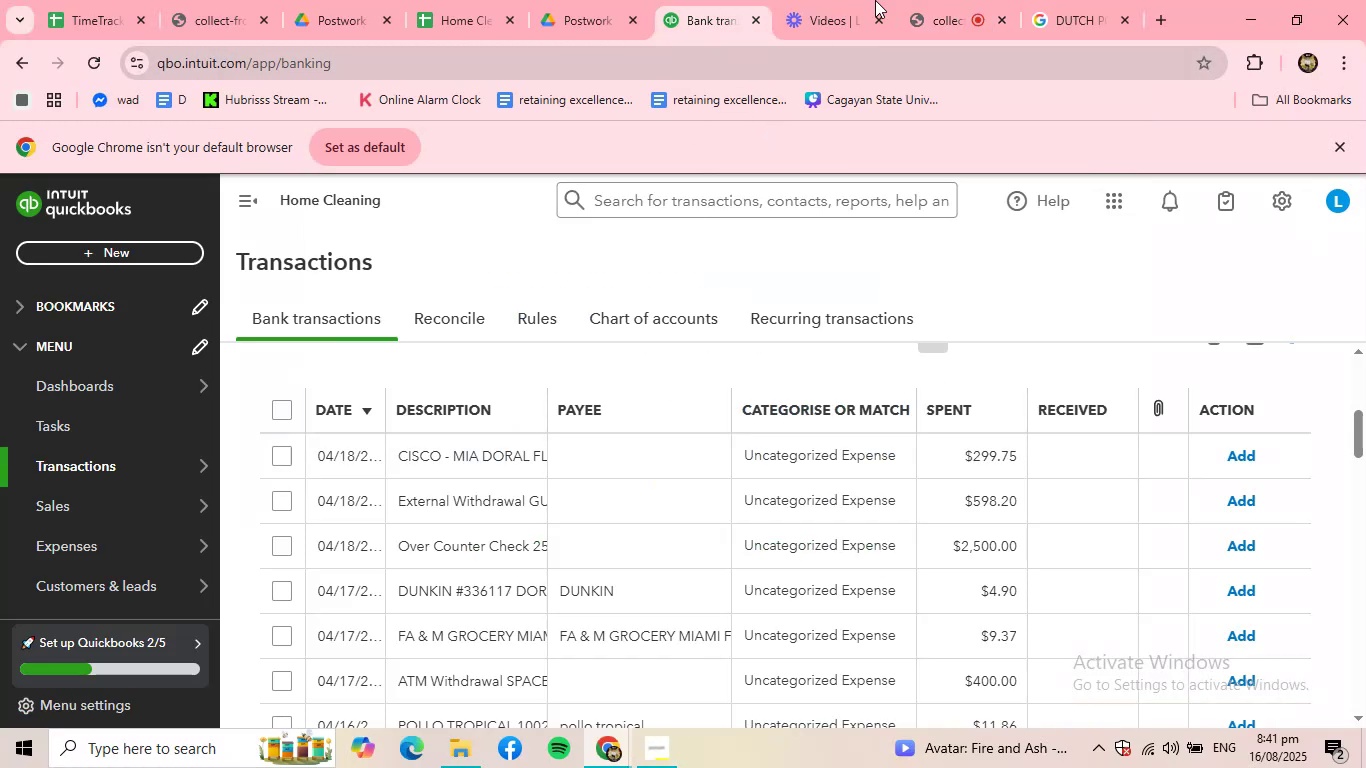 
left_click([955, 5])
 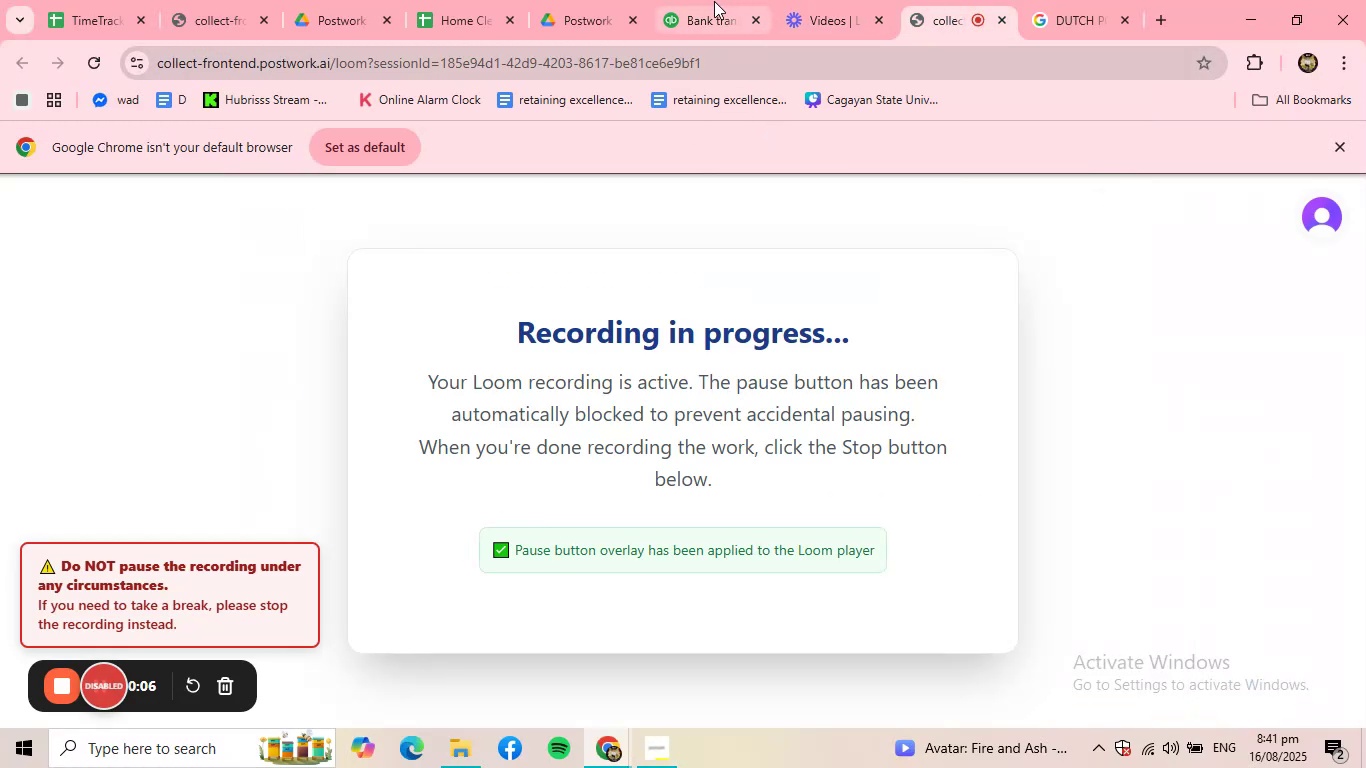 
left_click([710, 1])
 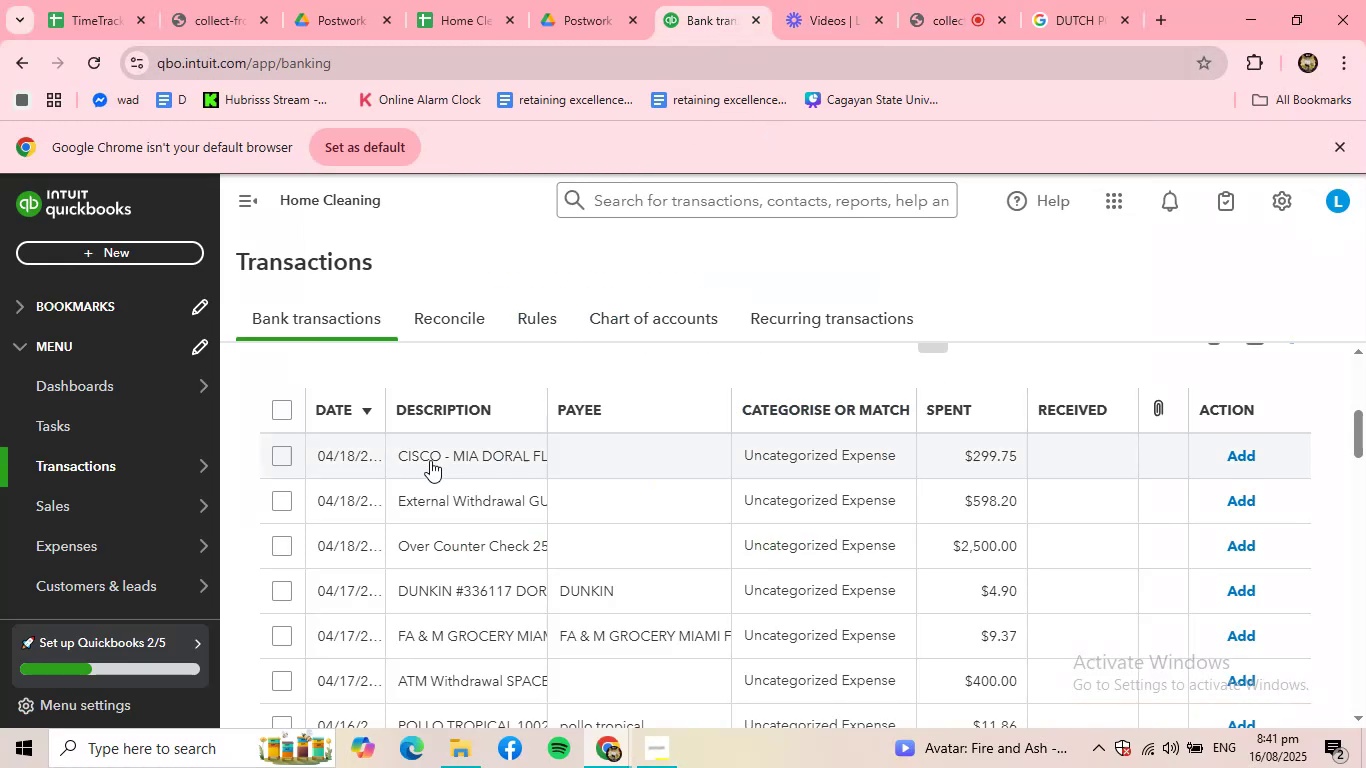 
left_click([436, 453])
 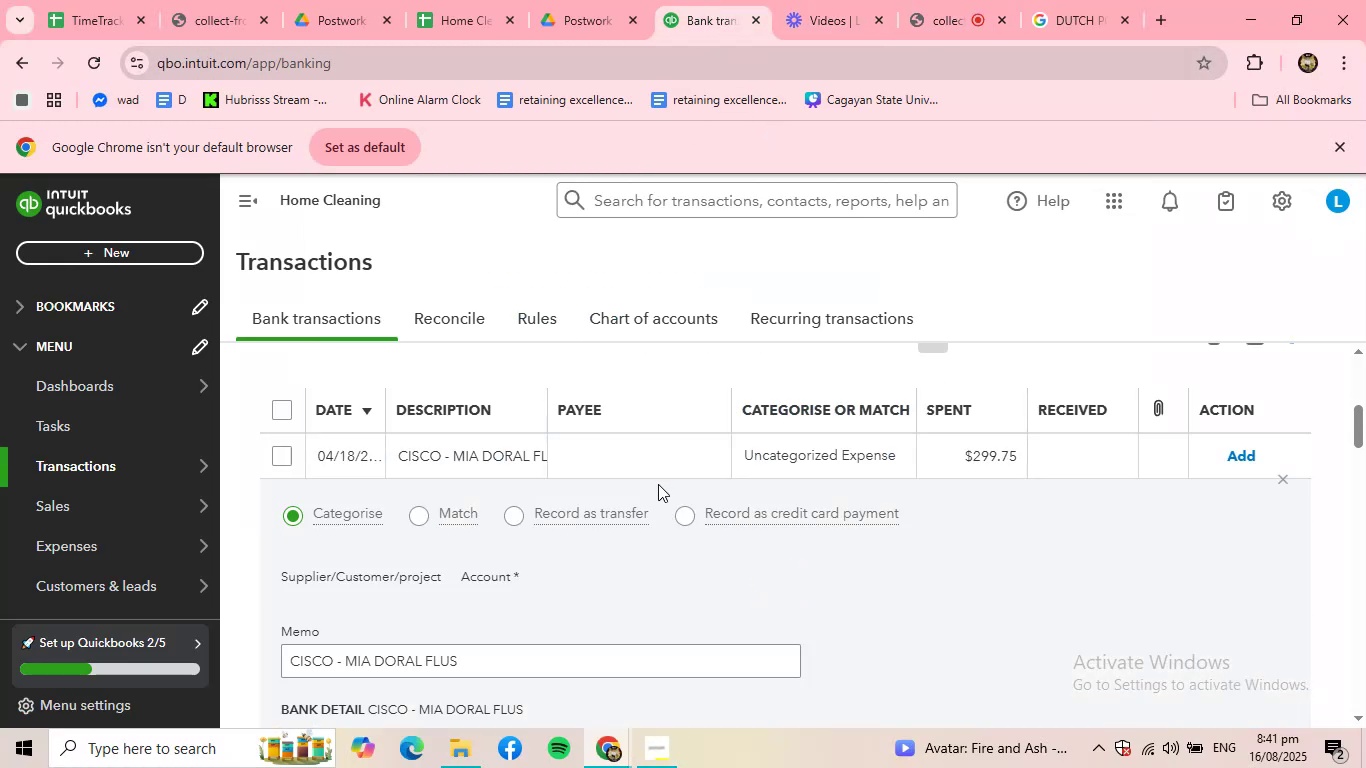 
scroll: coordinate [658, 512], scroll_direction: down, amount: 1.0
 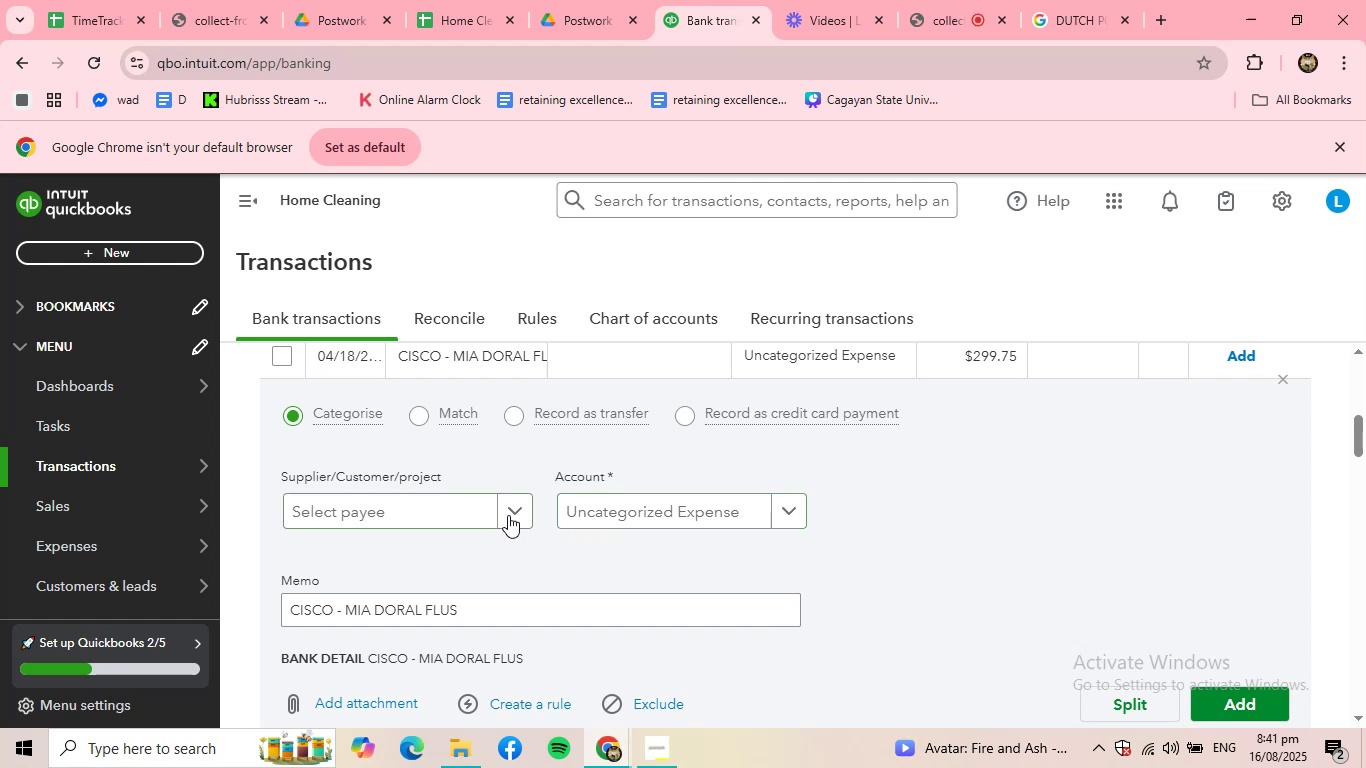 
left_click([509, 511])
 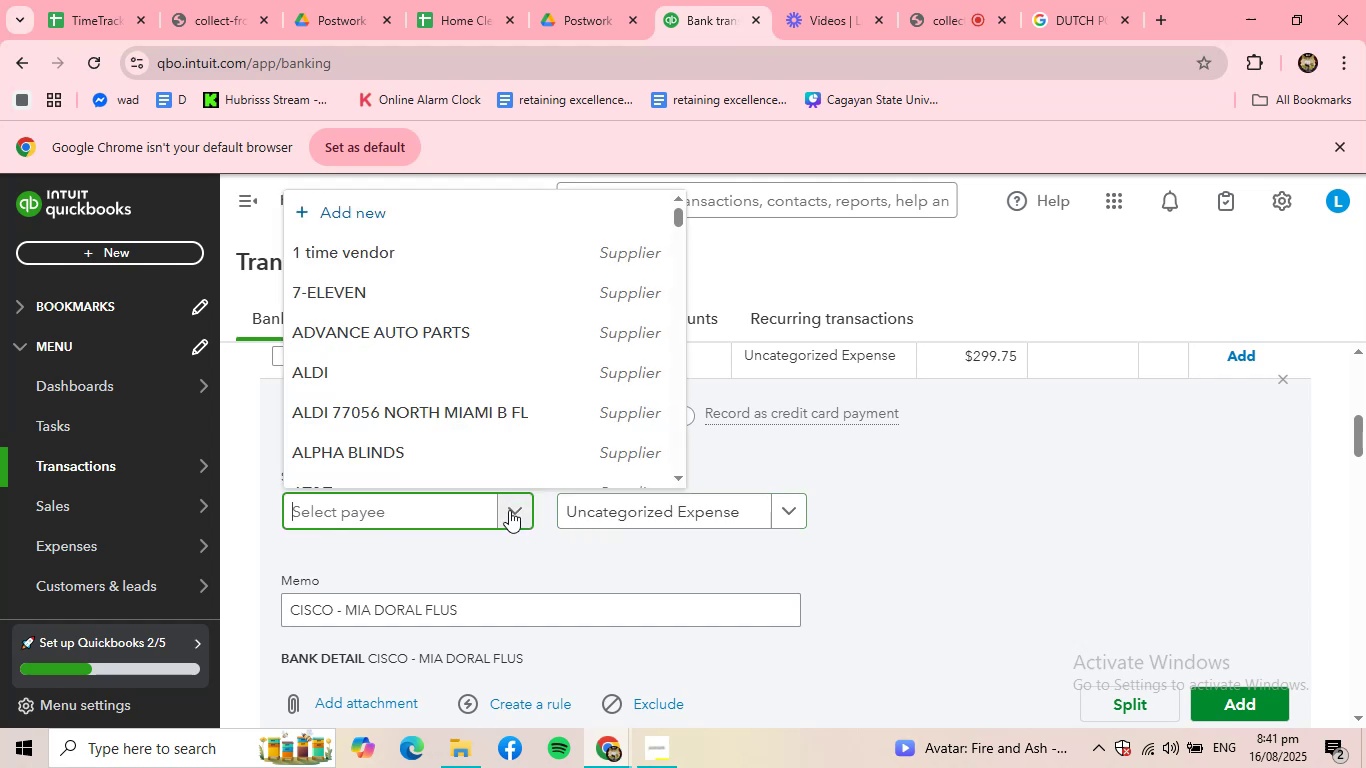 
scroll: coordinate [371, 426], scroll_direction: down, amount: 28.0
 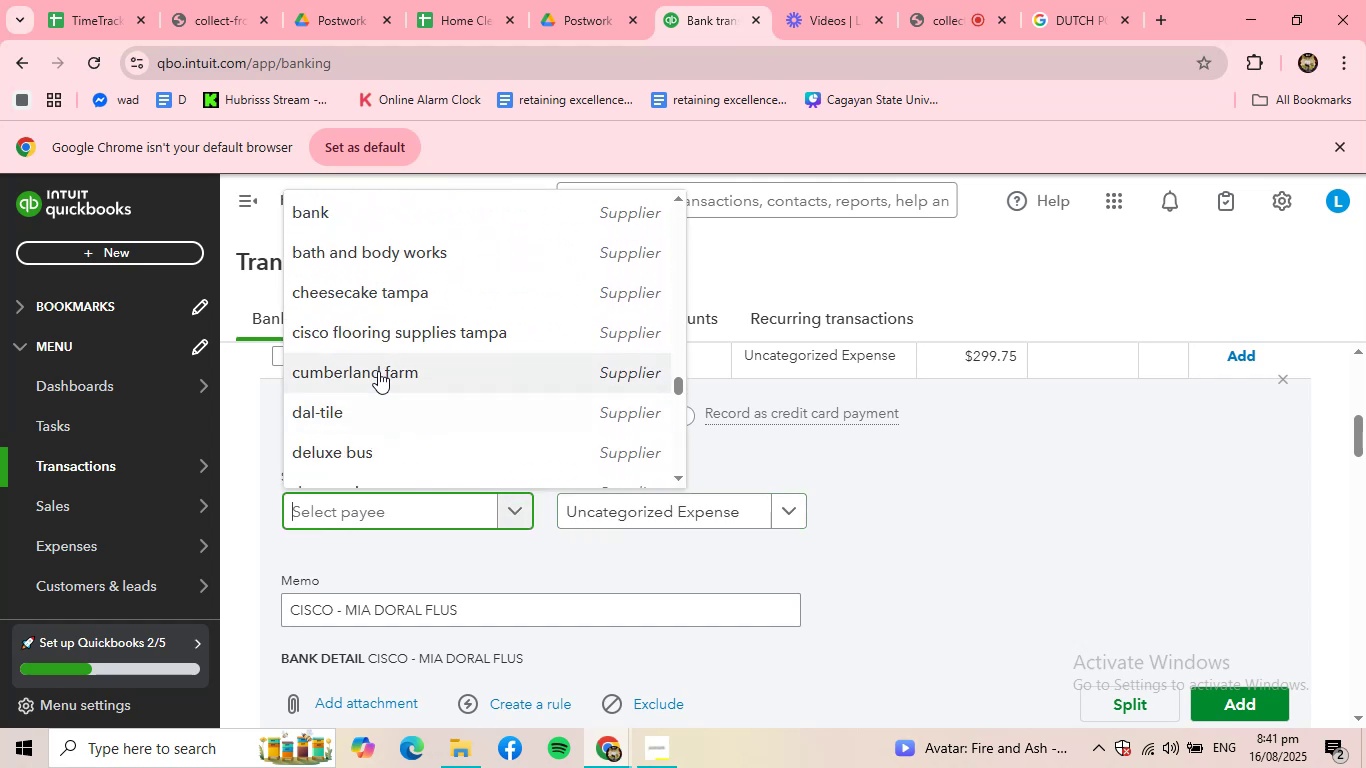 
left_click([377, 330])
 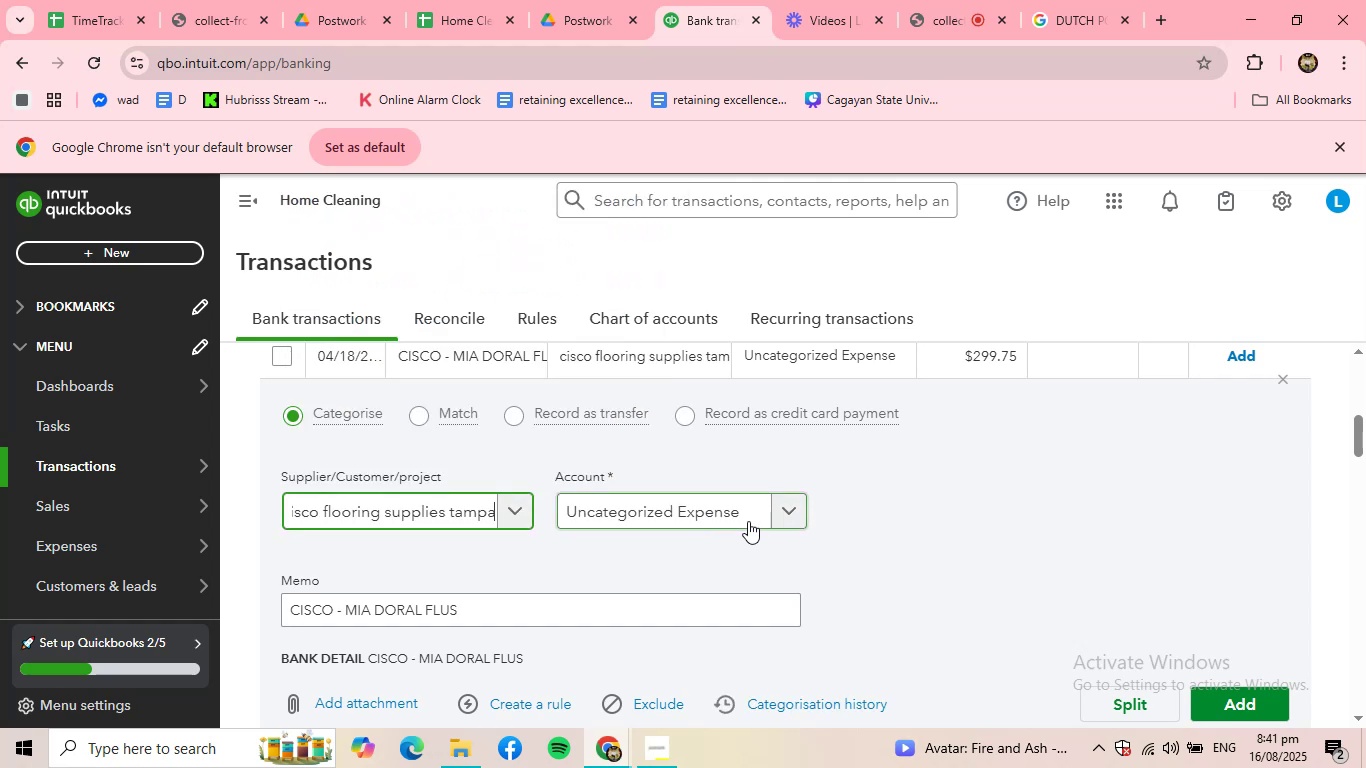 
left_click([734, 513])
 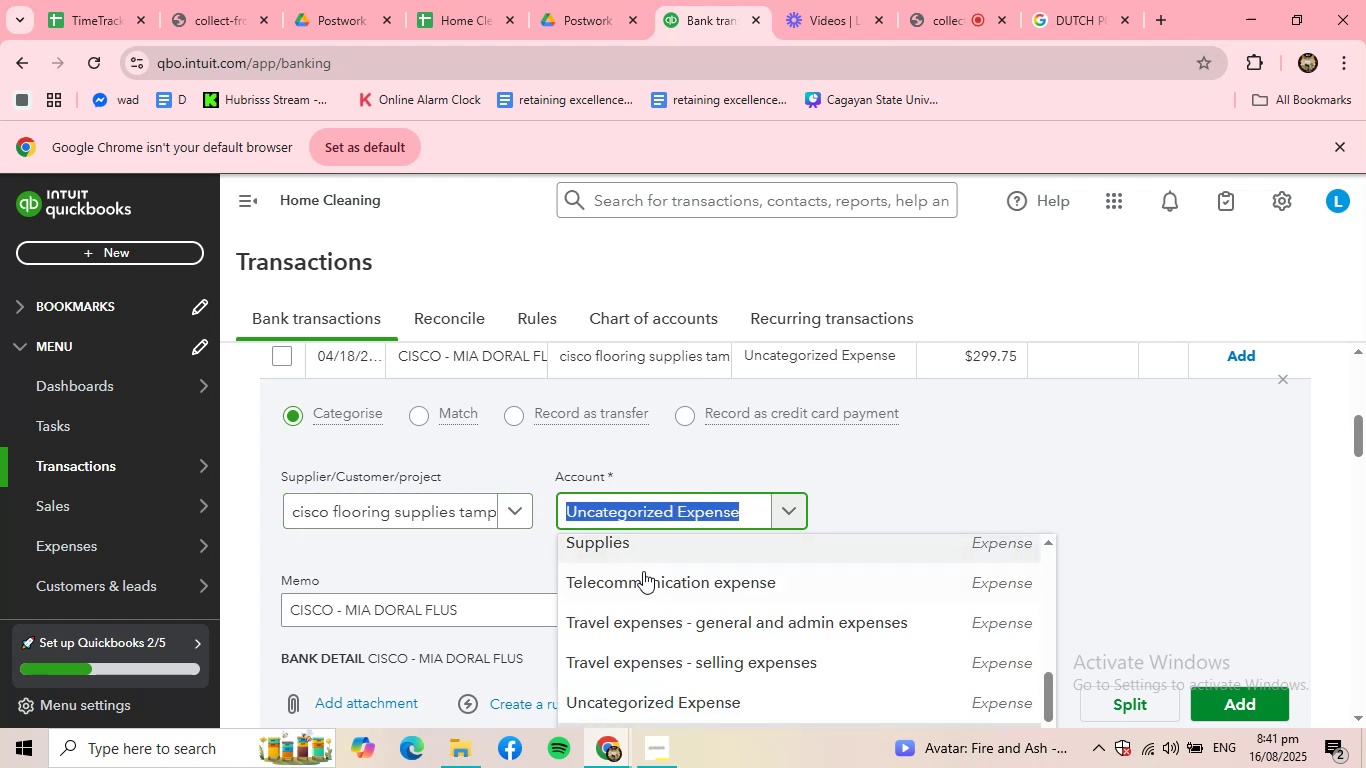 
left_click([641, 555])
 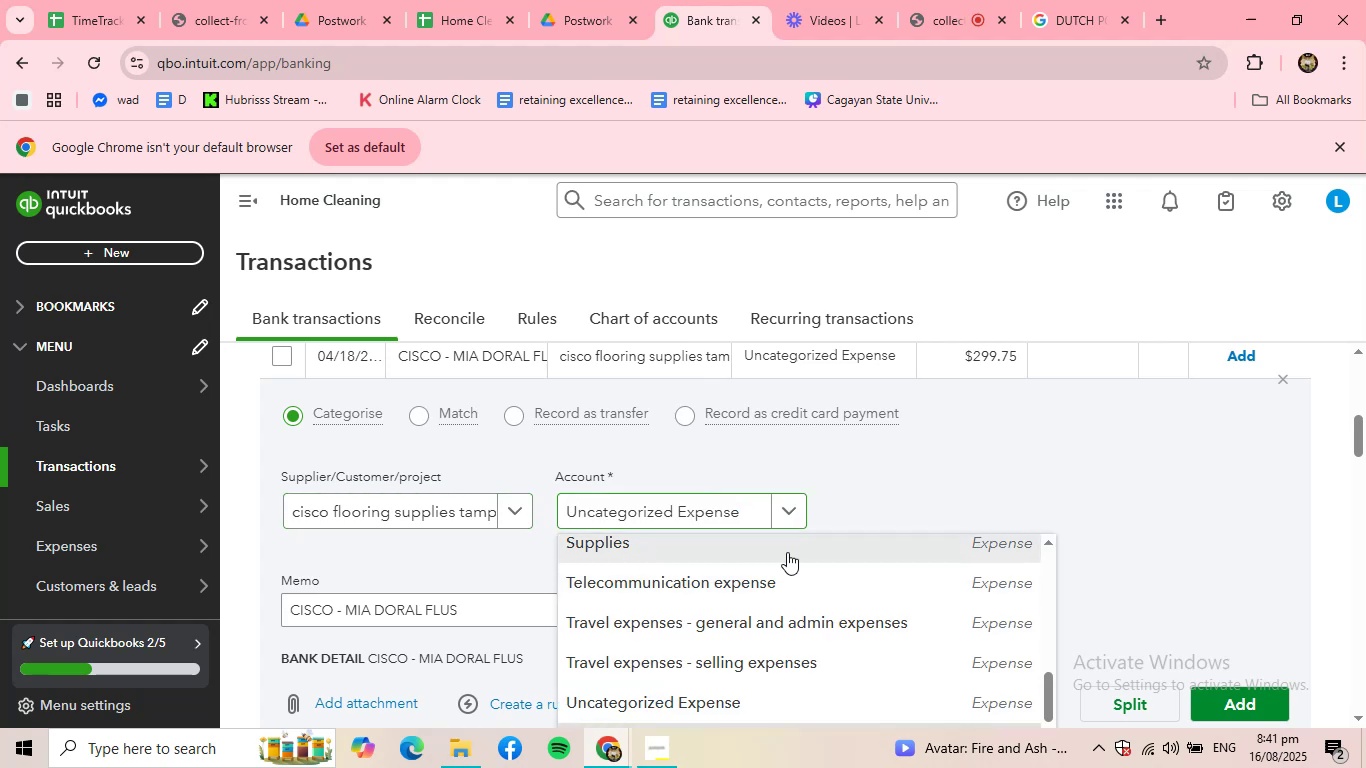 
scroll: coordinate [889, 534], scroll_direction: down, amount: 2.0
 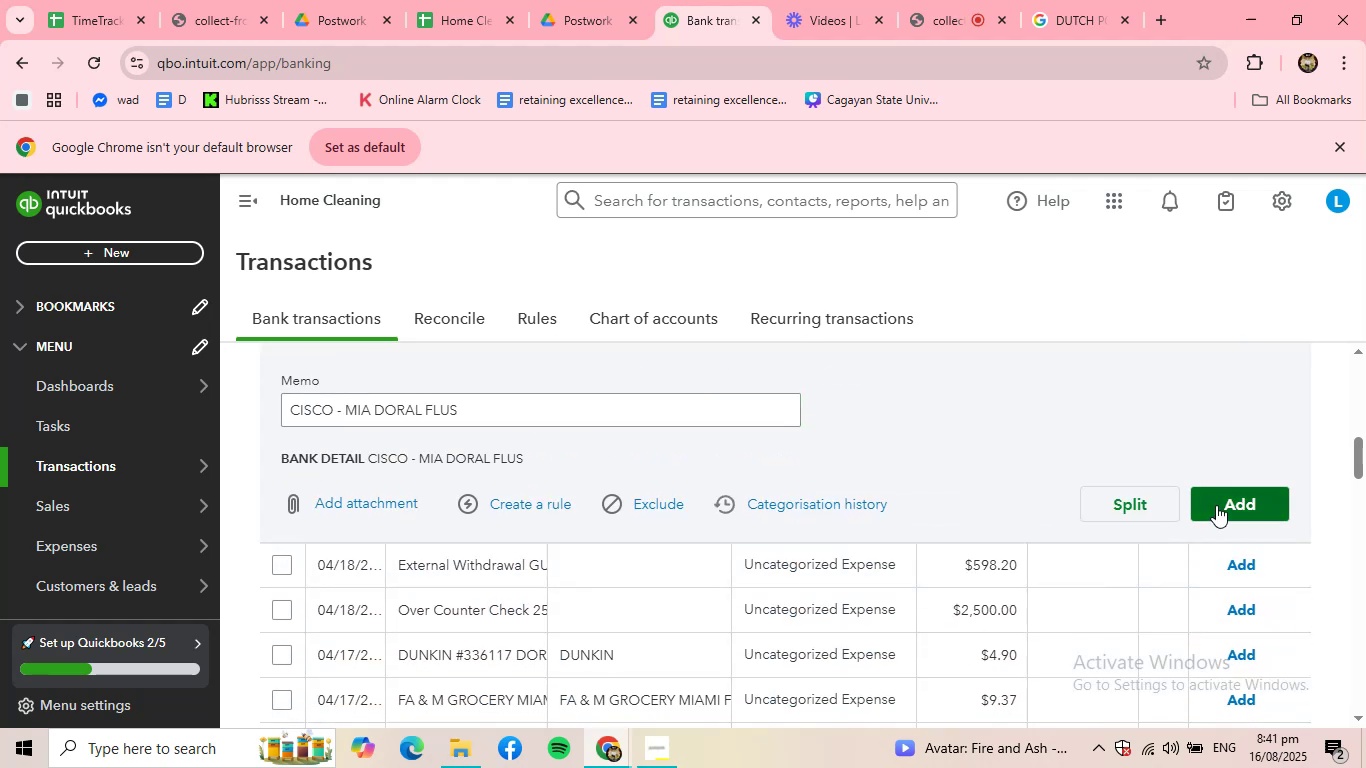 
left_click([1223, 502])
 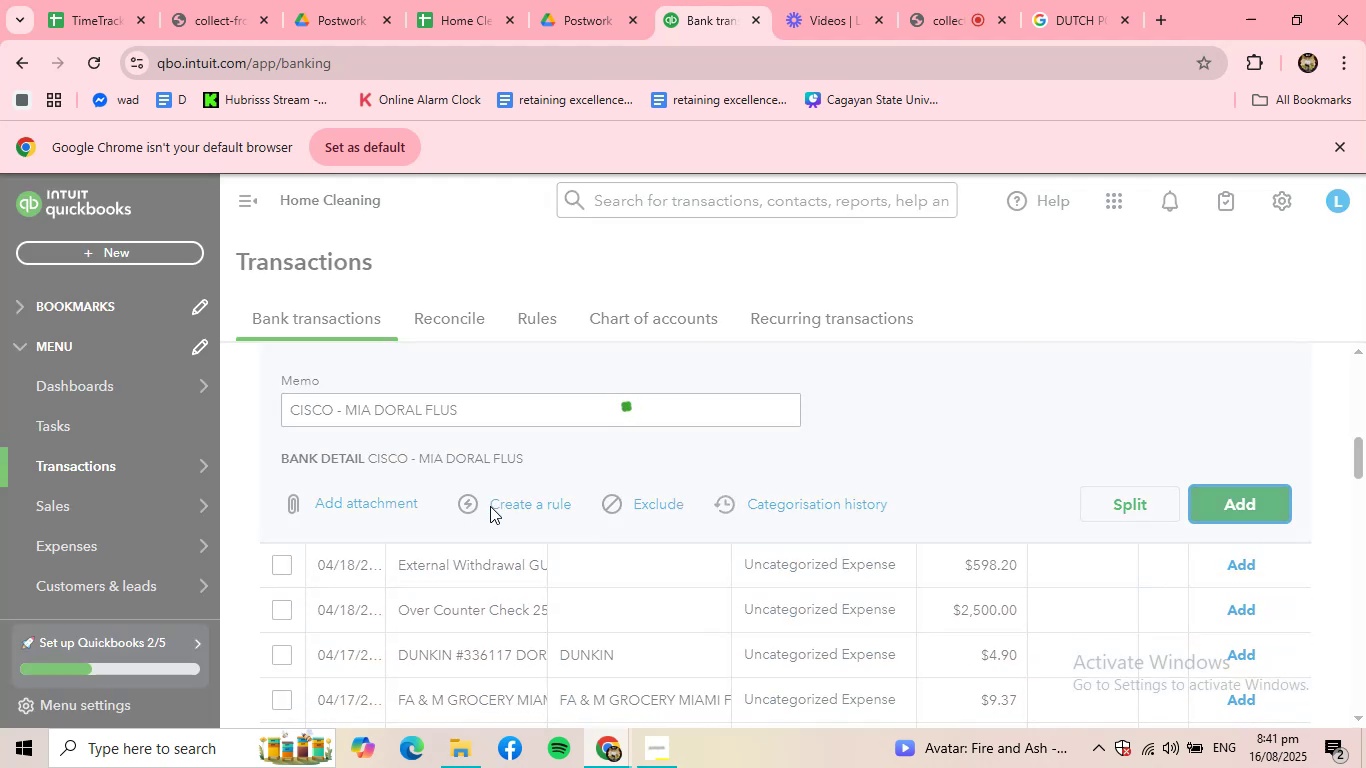 
scroll: coordinate [490, 506], scroll_direction: up, amount: 4.0
 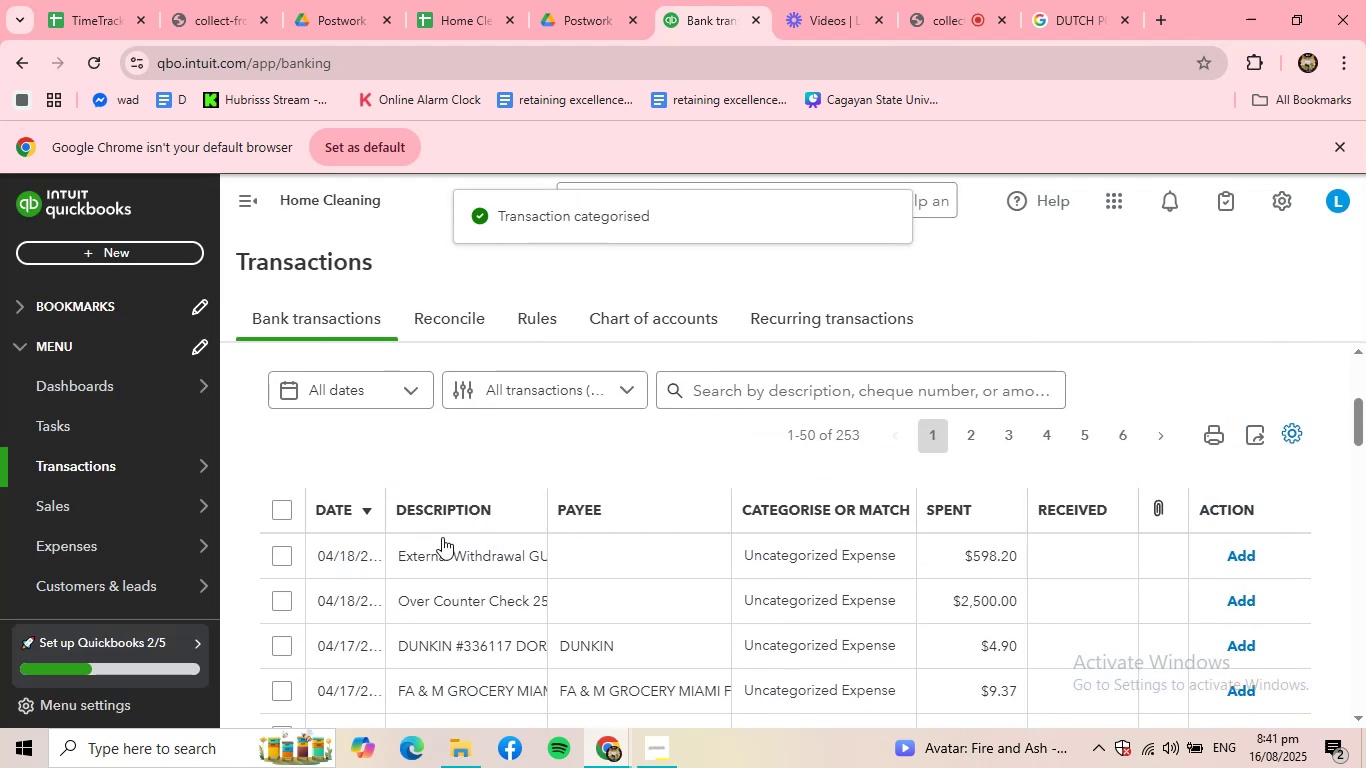 
left_click([442, 544])
 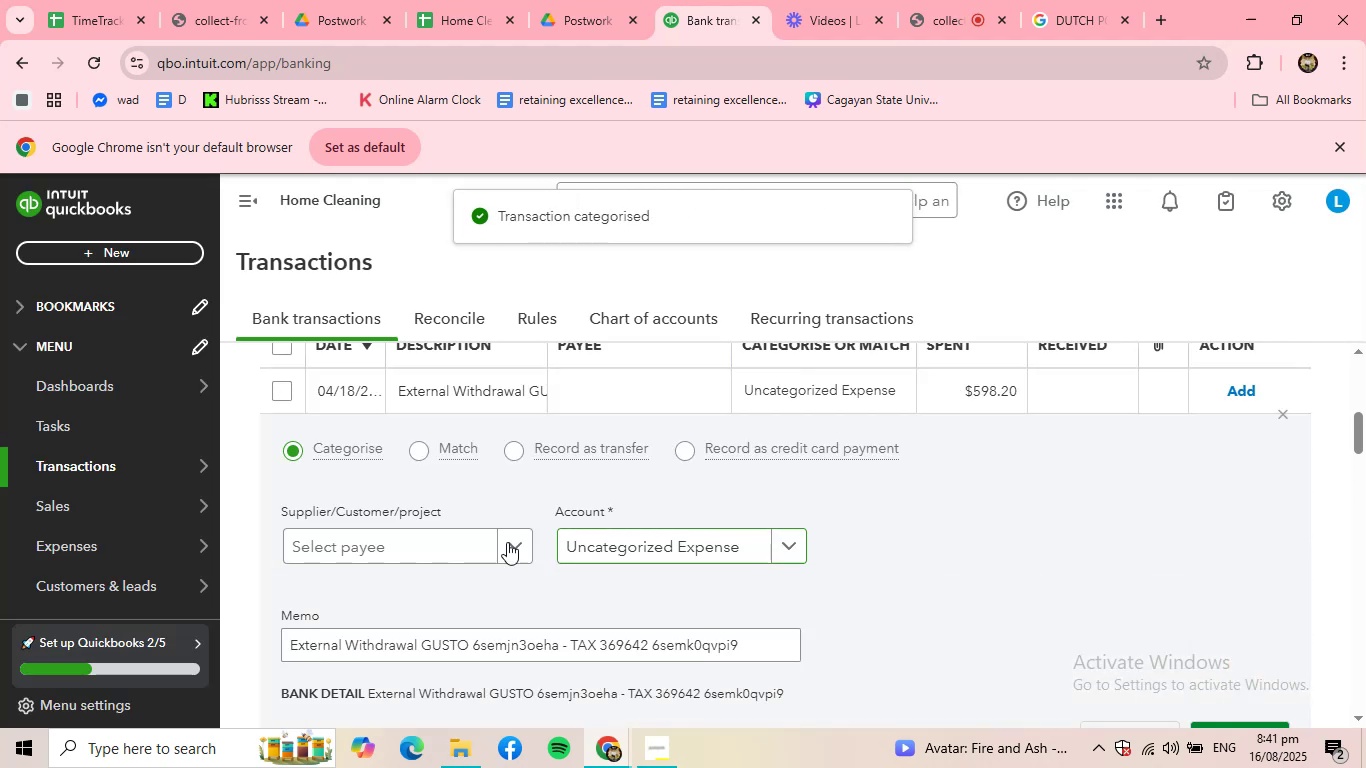 
left_click([407, 543])
 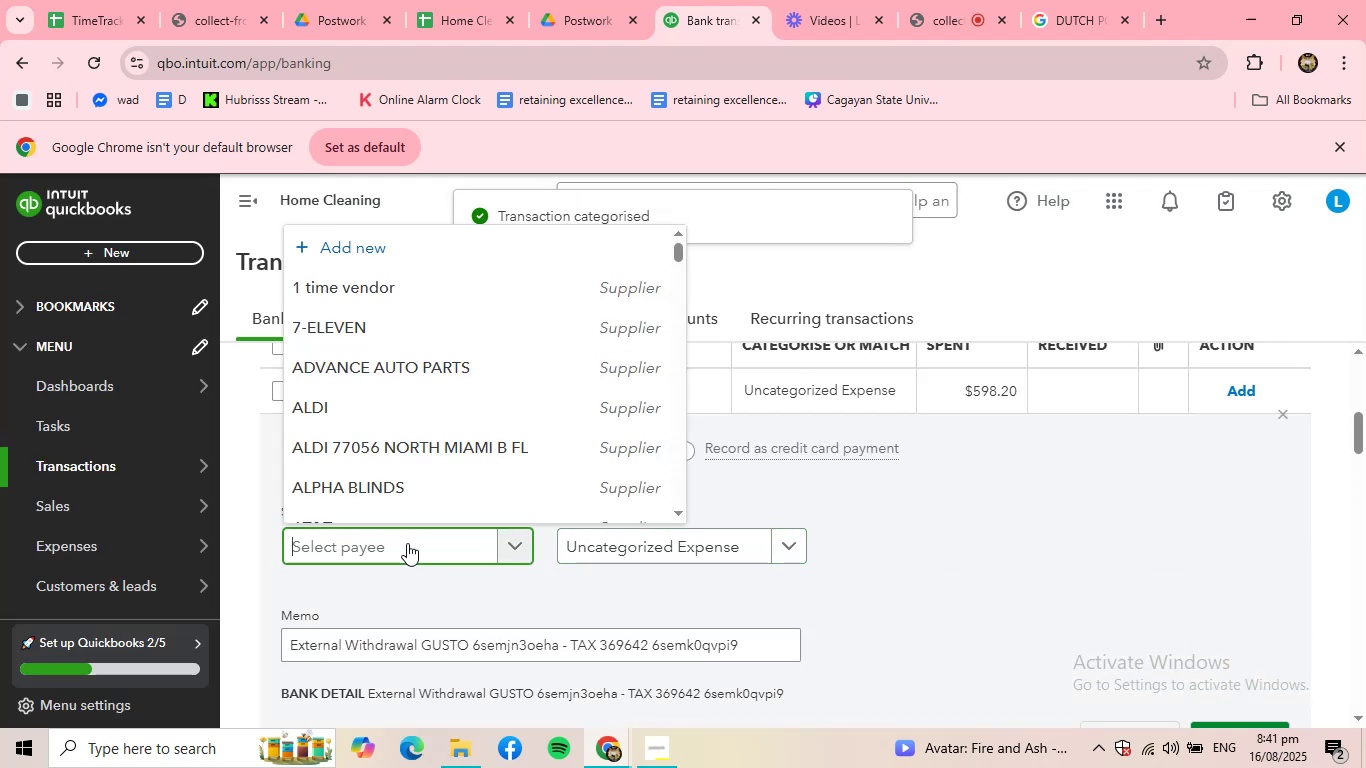 
key(Control+ControlLeft)
 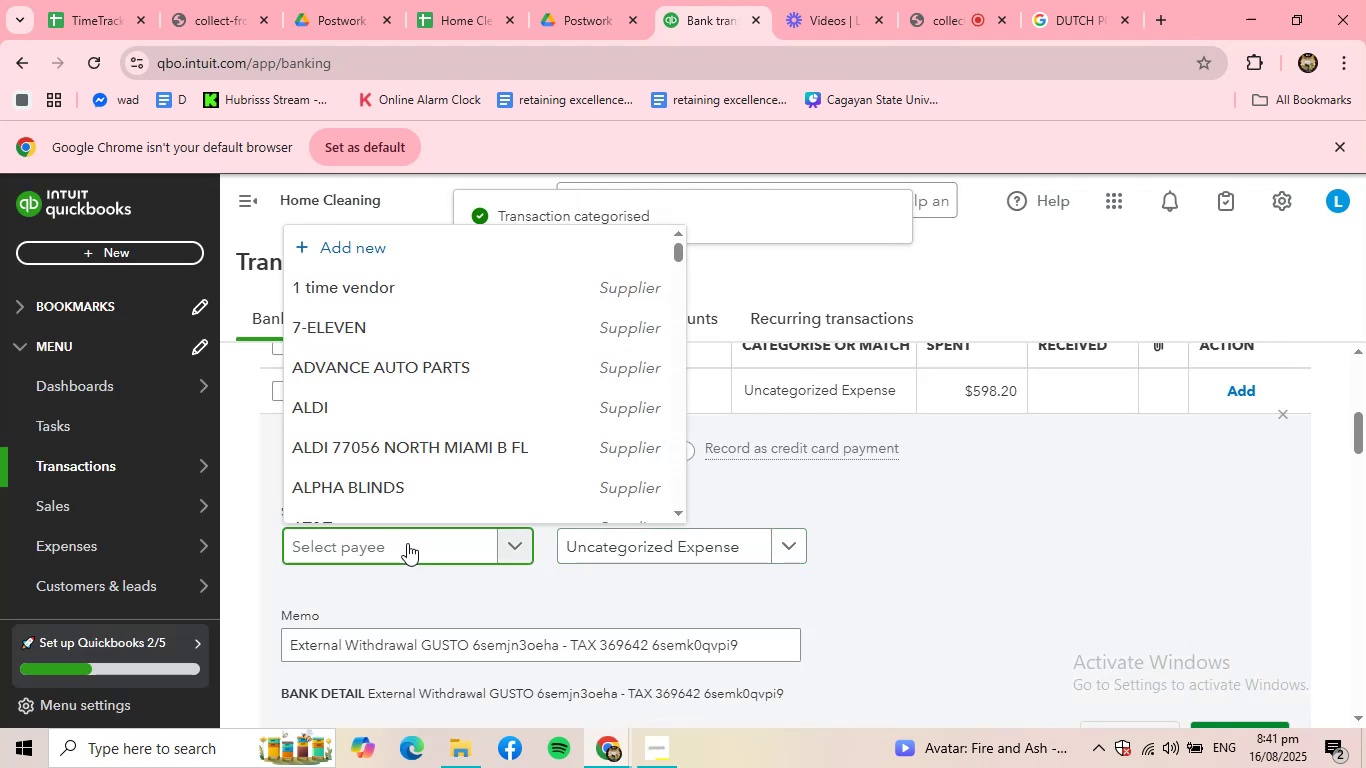 
type(gusto)
 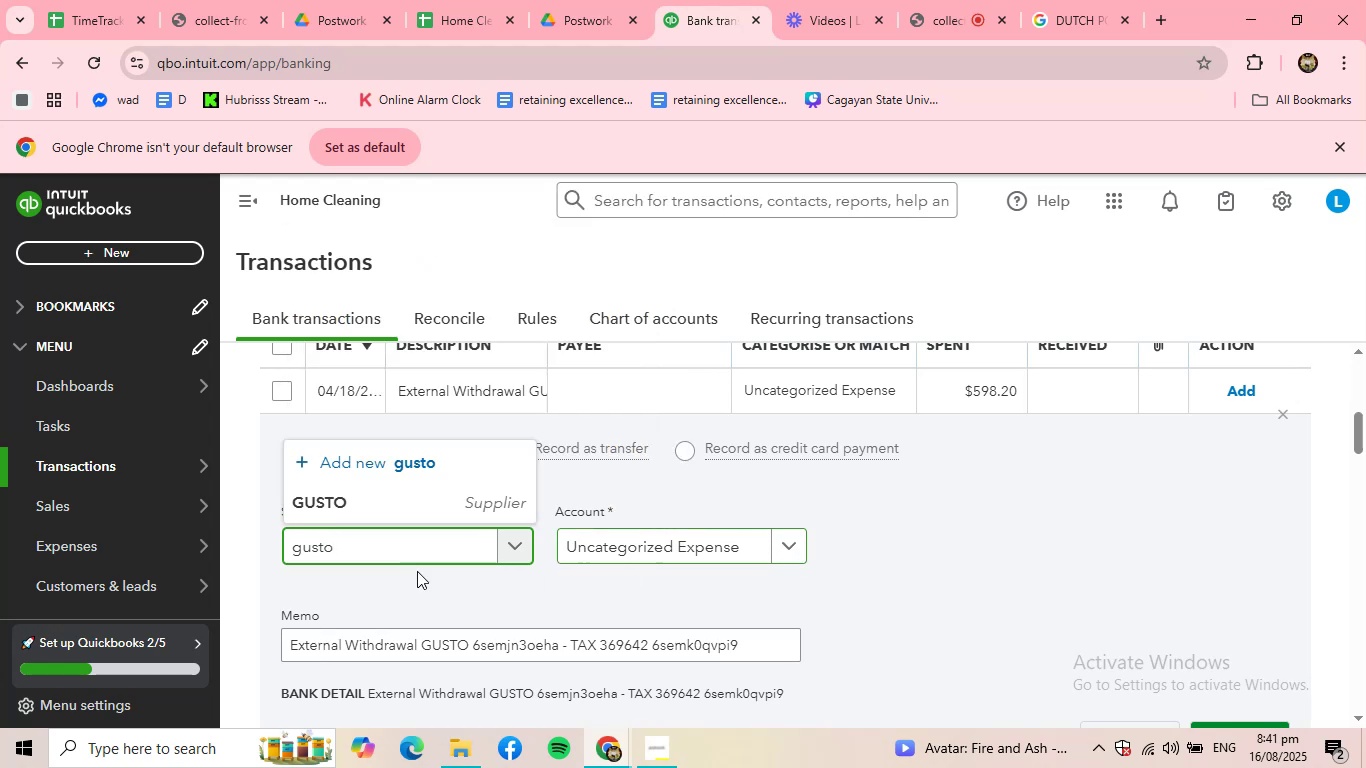 
left_click([392, 503])
 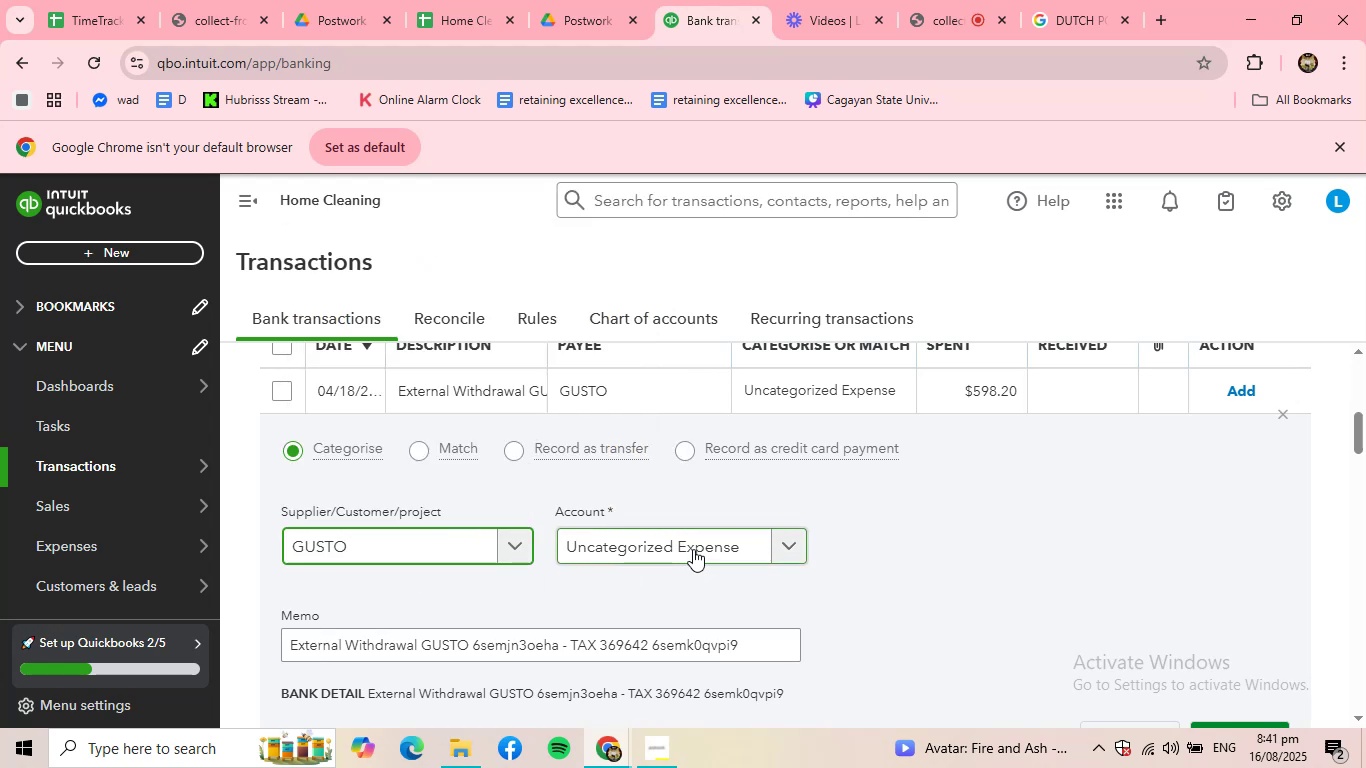 
scroll: coordinate [935, 584], scroll_direction: down, amount: 1.0
 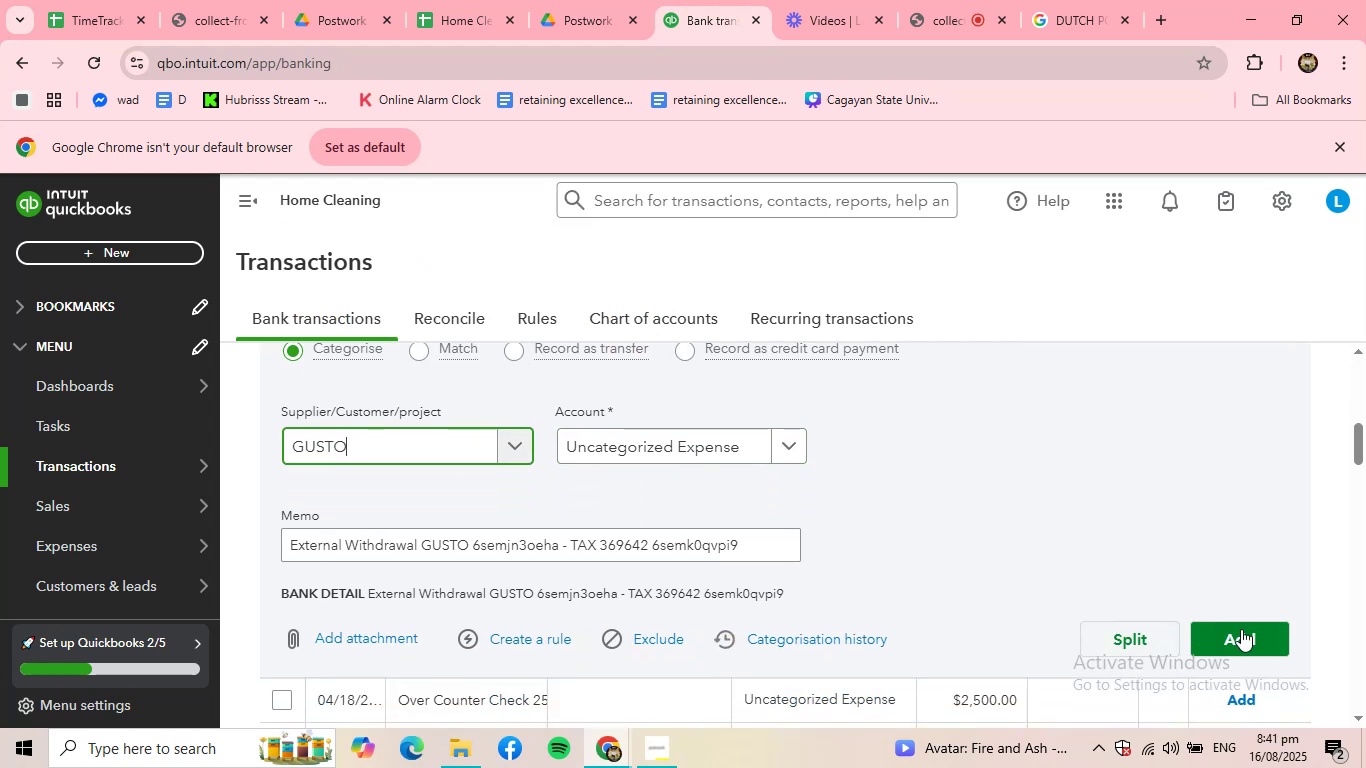 
left_click([1255, 634])
 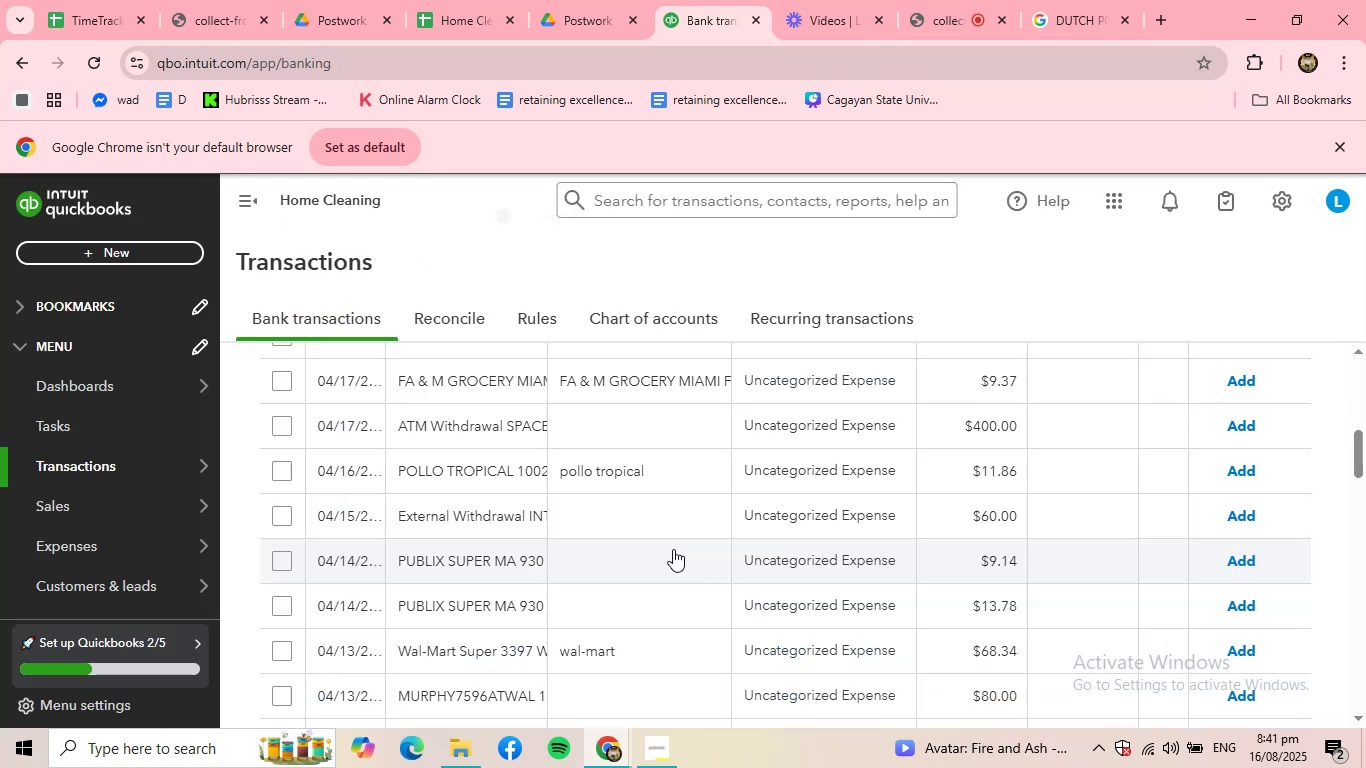 
scroll: coordinate [638, 530], scroll_direction: up, amount: 2.0
 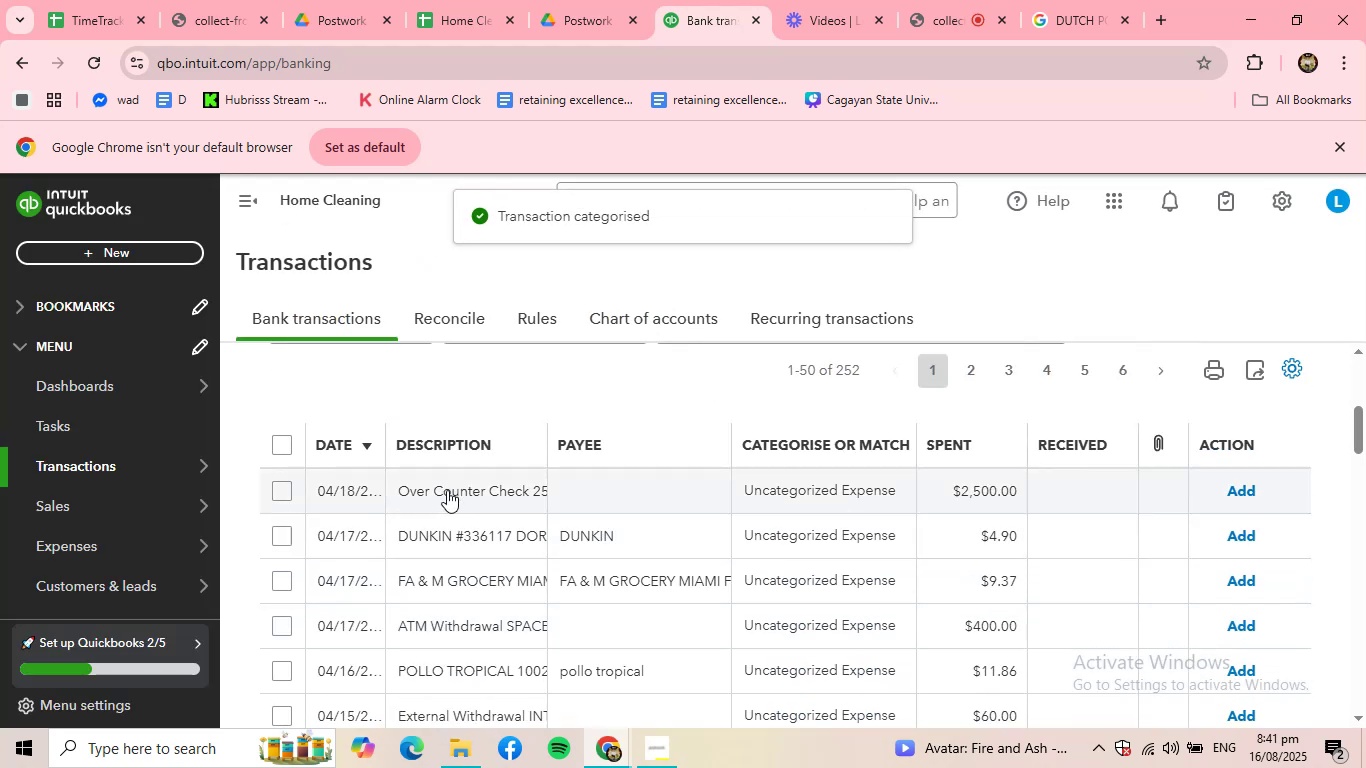 
left_click([456, 498])
 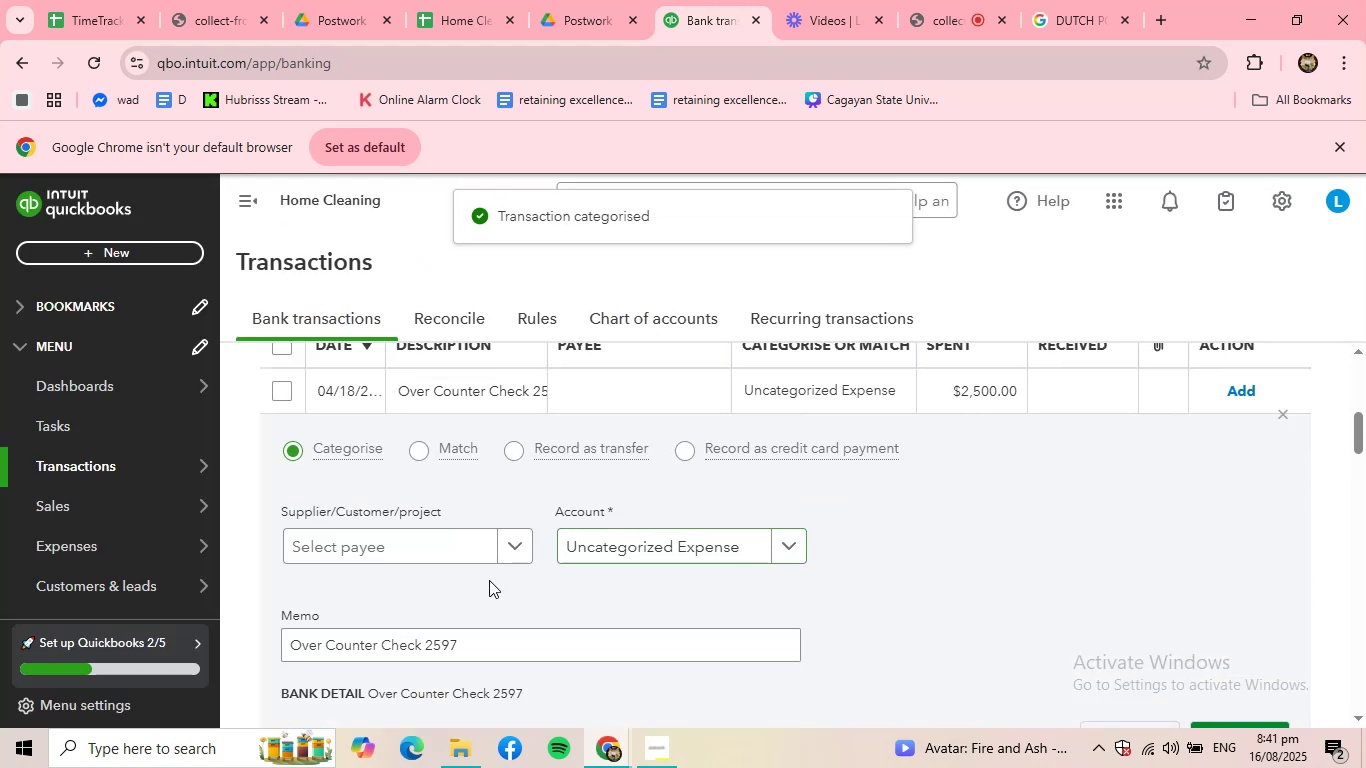 
left_click([447, 568])
 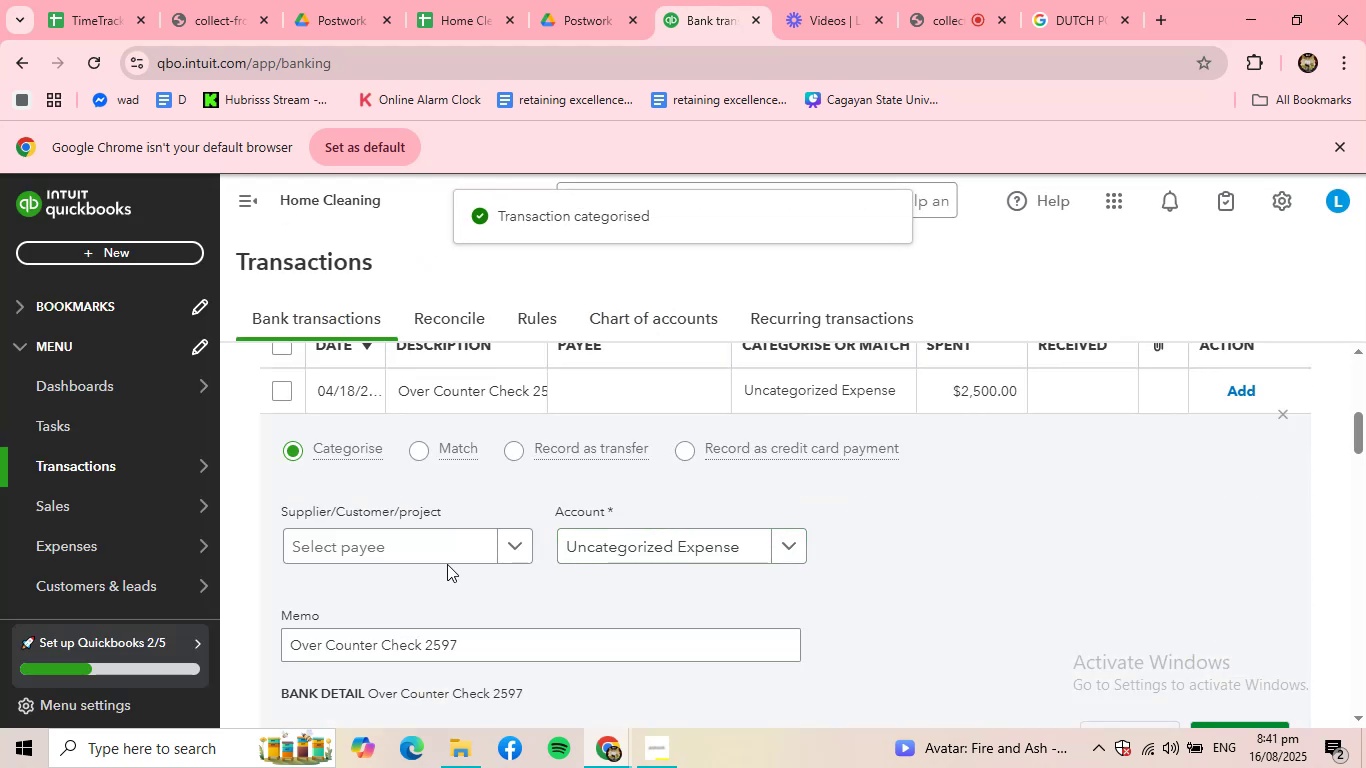 
double_click([447, 559])
 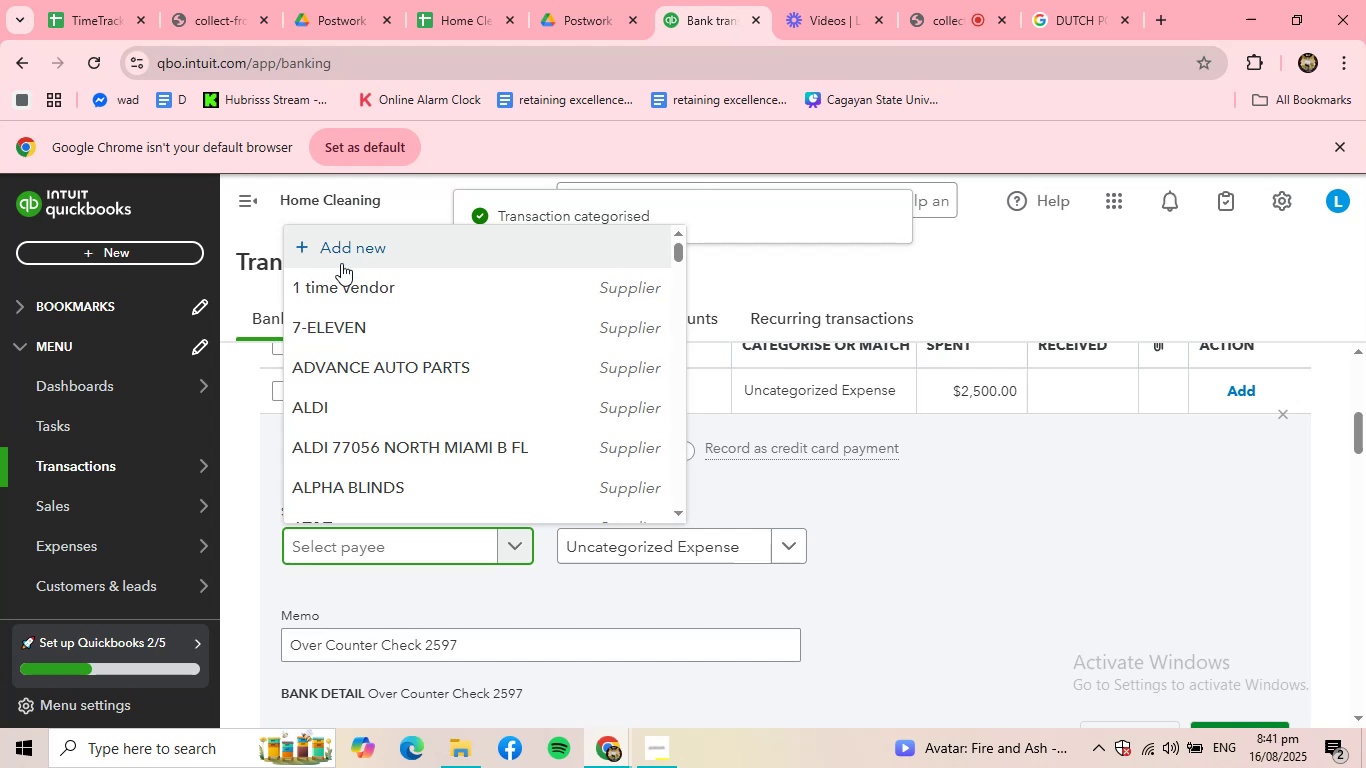 
left_click([344, 280])
 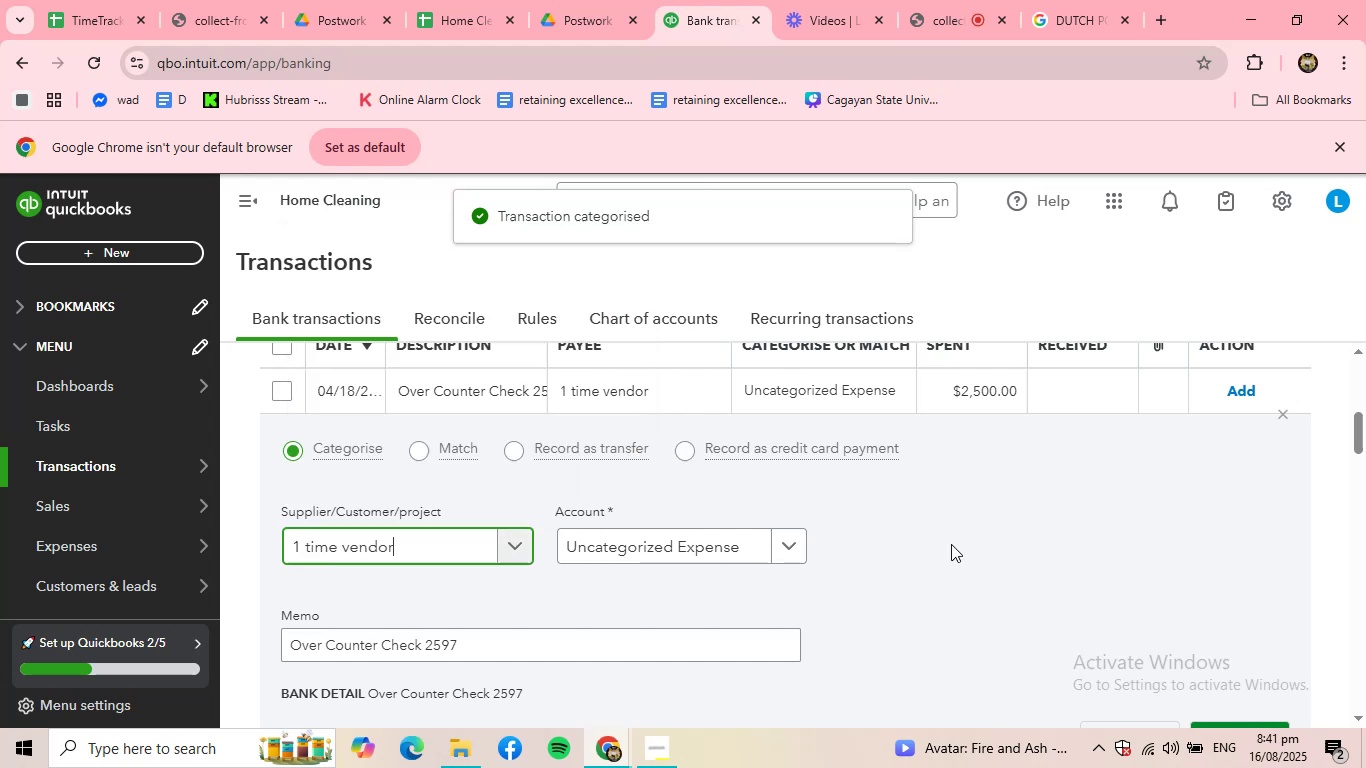 
scroll: coordinate [980, 547], scroll_direction: down, amount: 1.0
 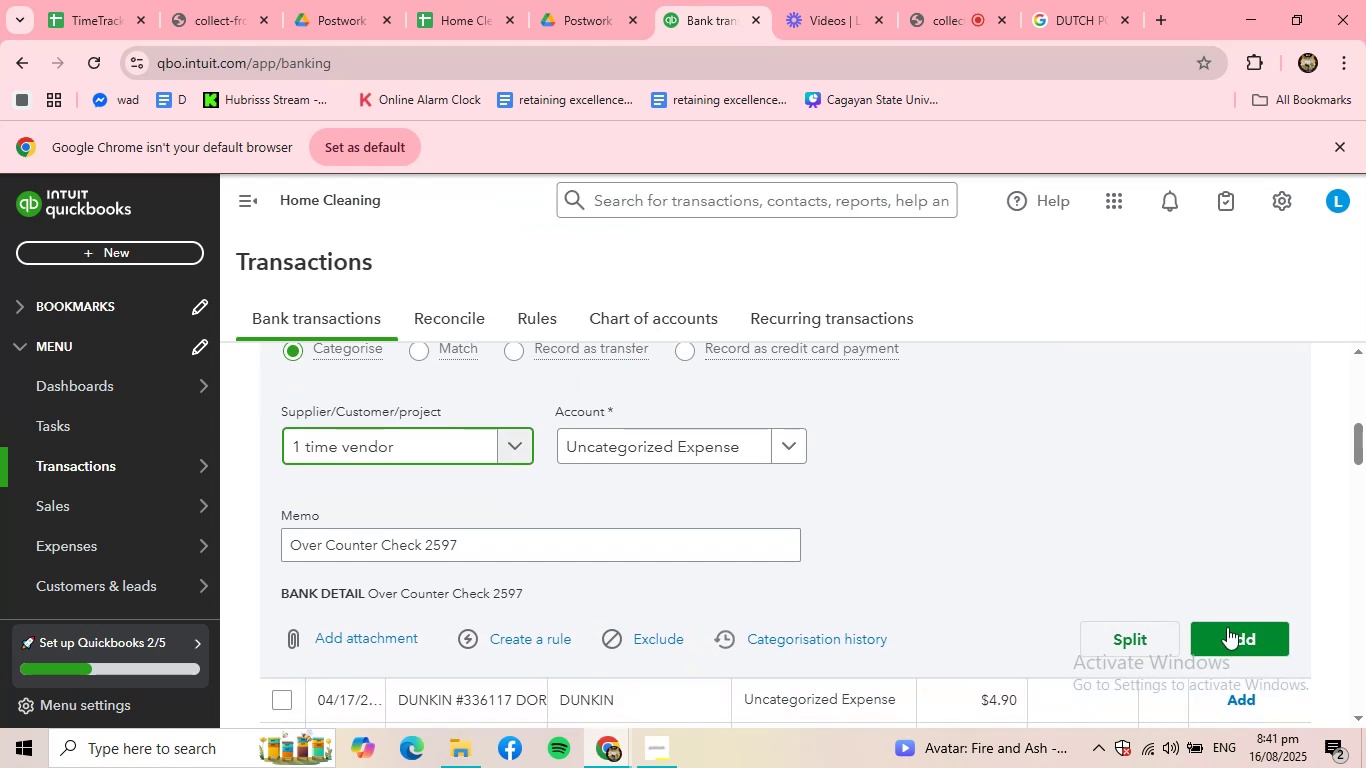 
left_click([1236, 630])
 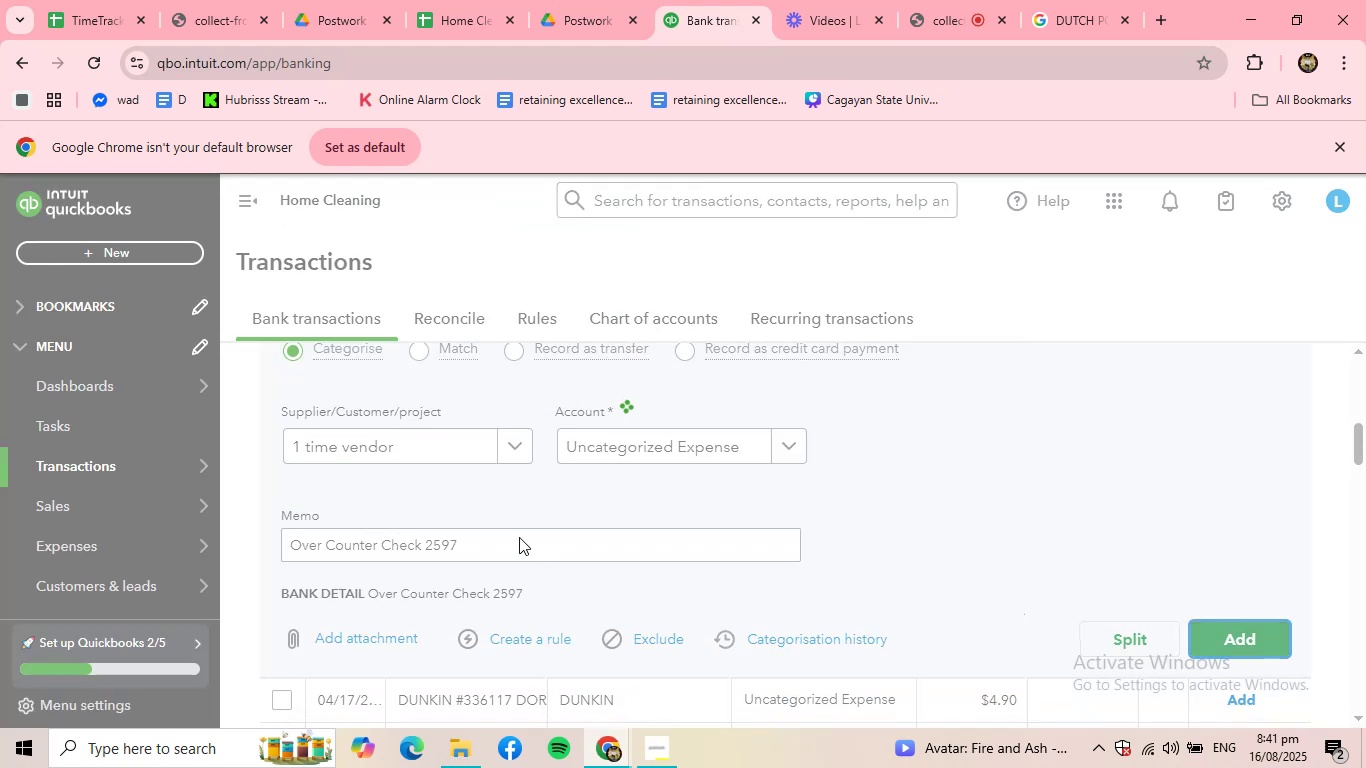 
scroll: coordinate [388, 499], scroll_direction: up, amount: 2.0
 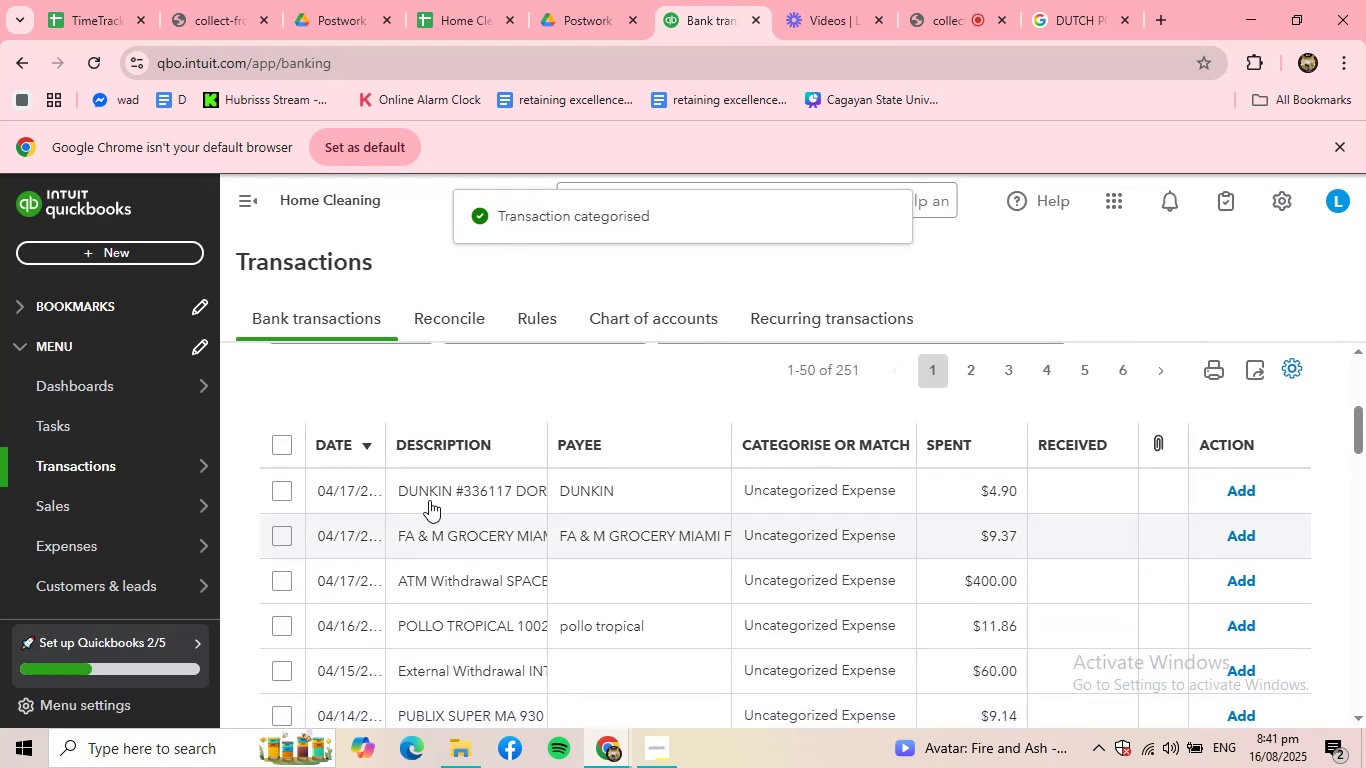 
left_click([429, 492])
 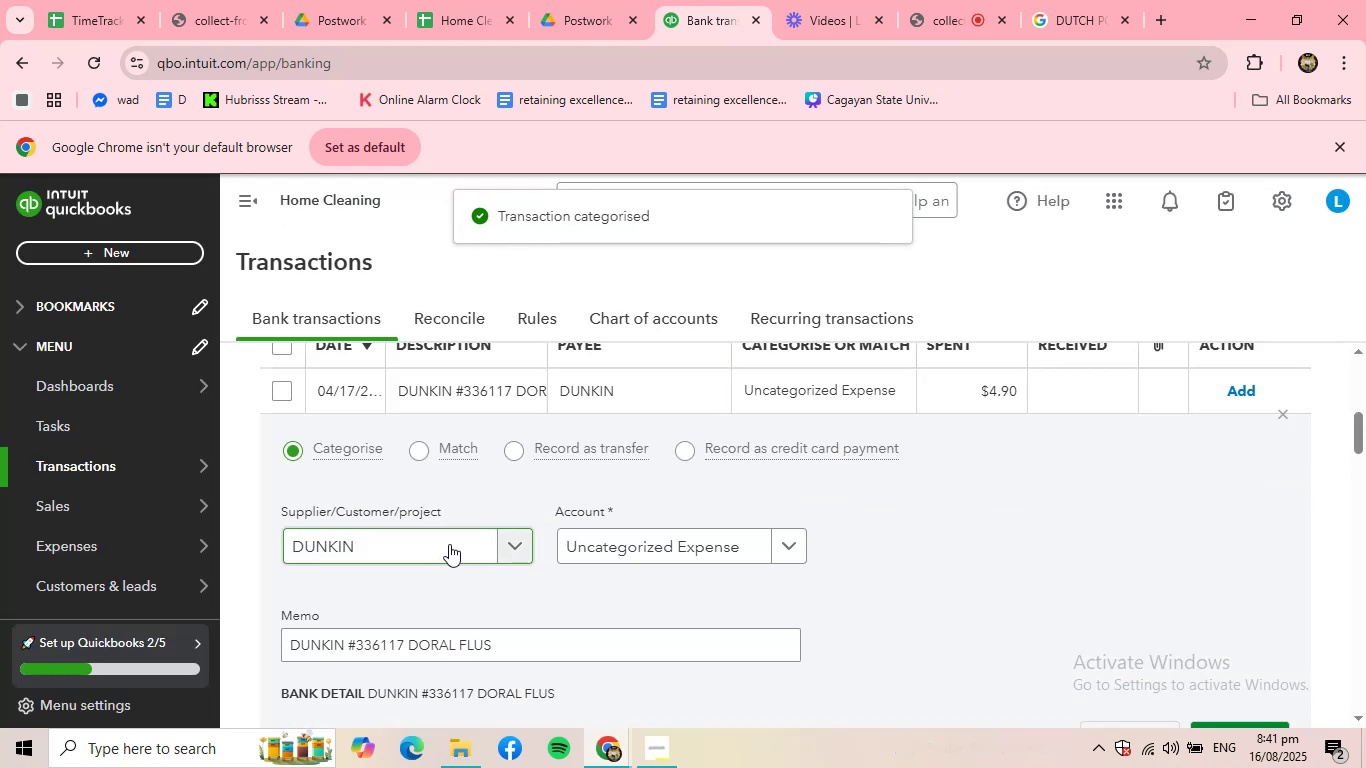 
left_click([680, 546])
 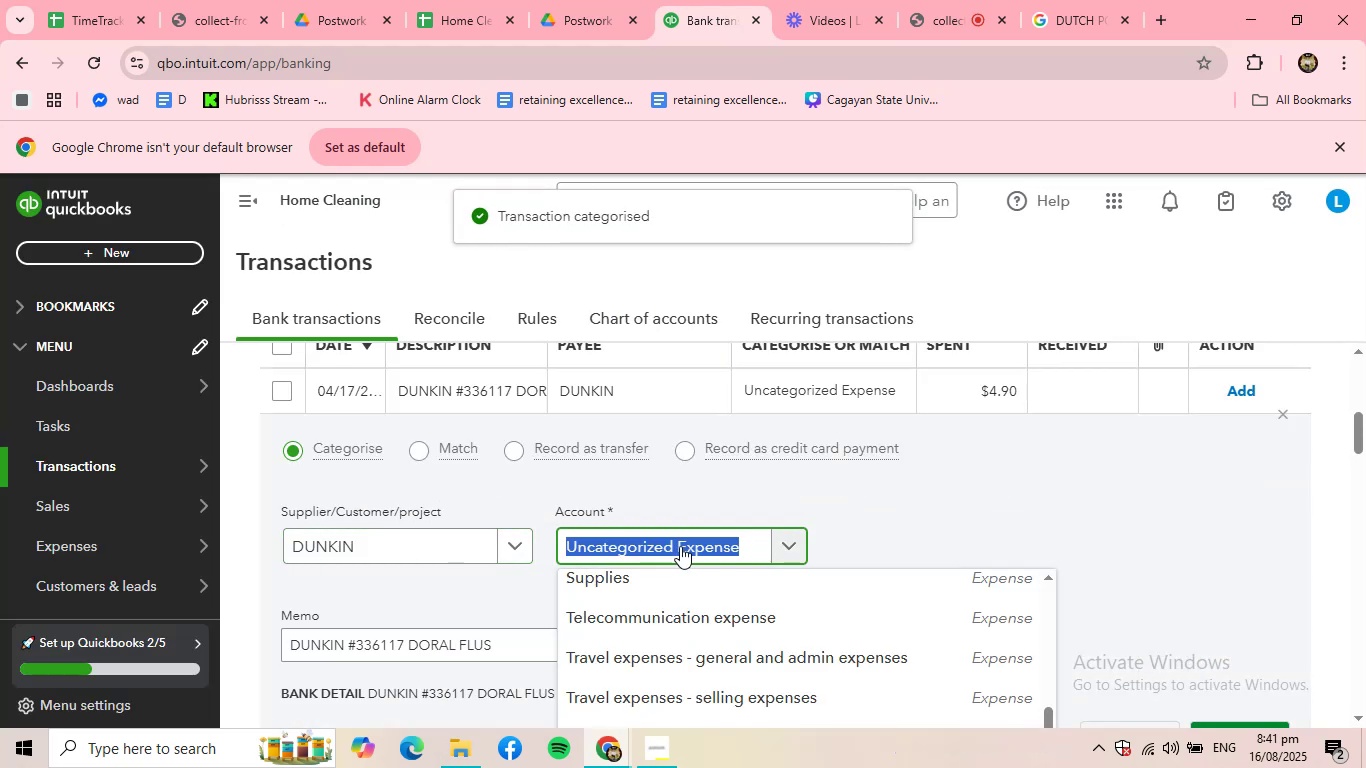 
type(meals)
 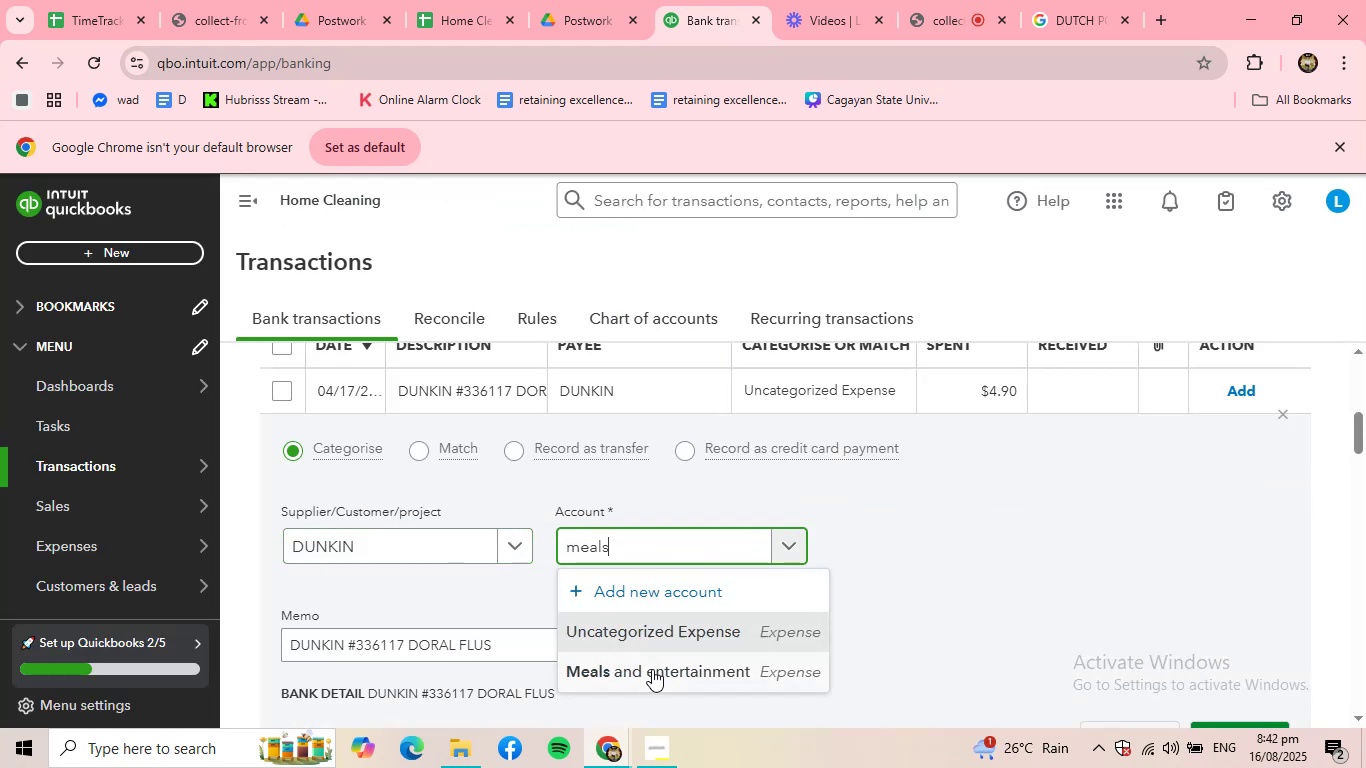 
left_click([652, 675])
 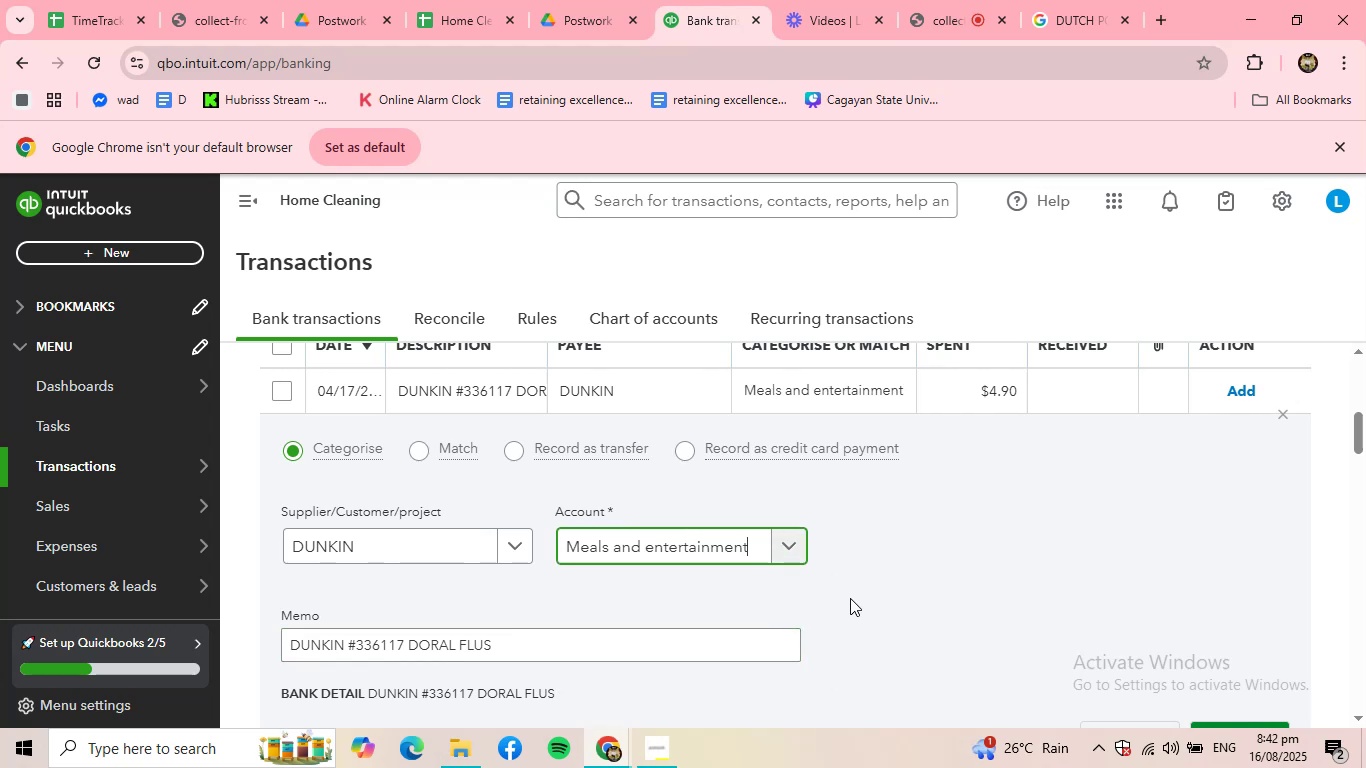 
scroll: coordinate [864, 592], scroll_direction: down, amount: 1.0
 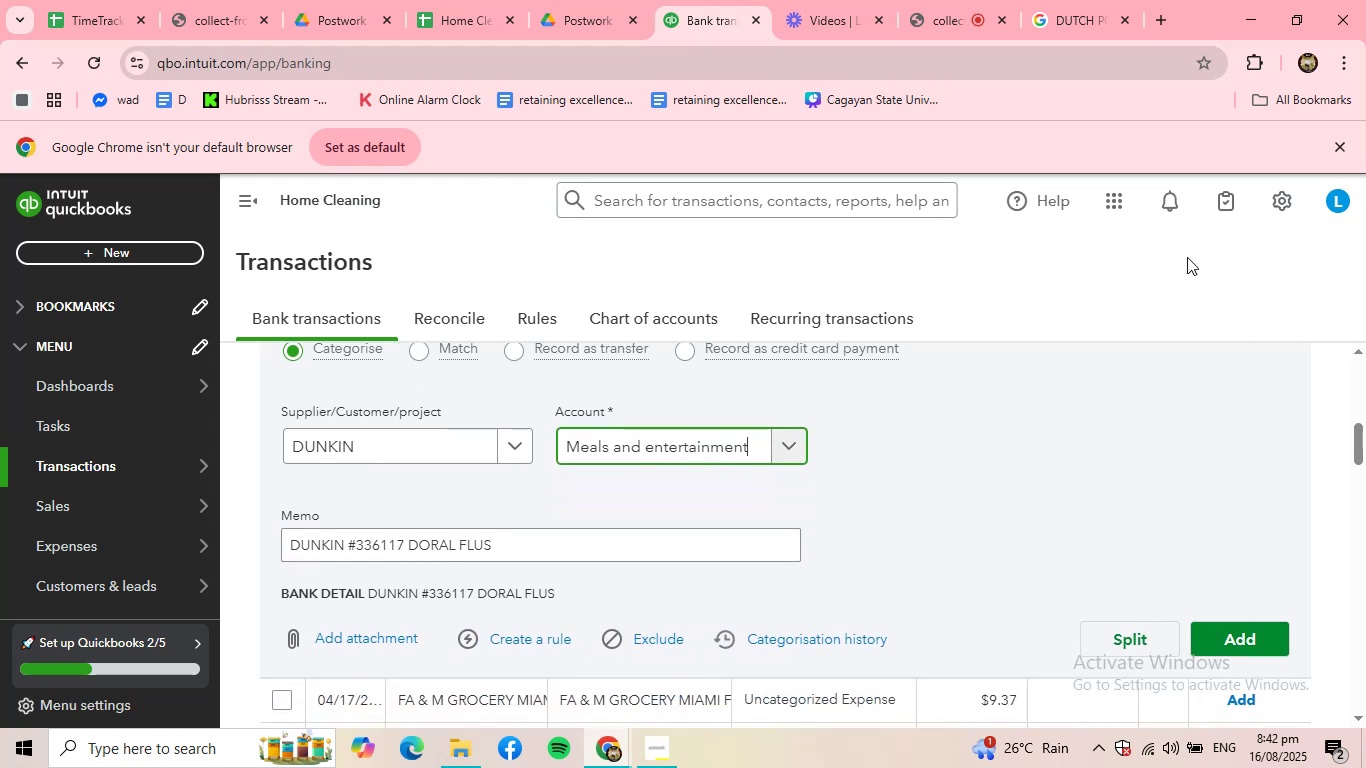 
wait(5.22)
 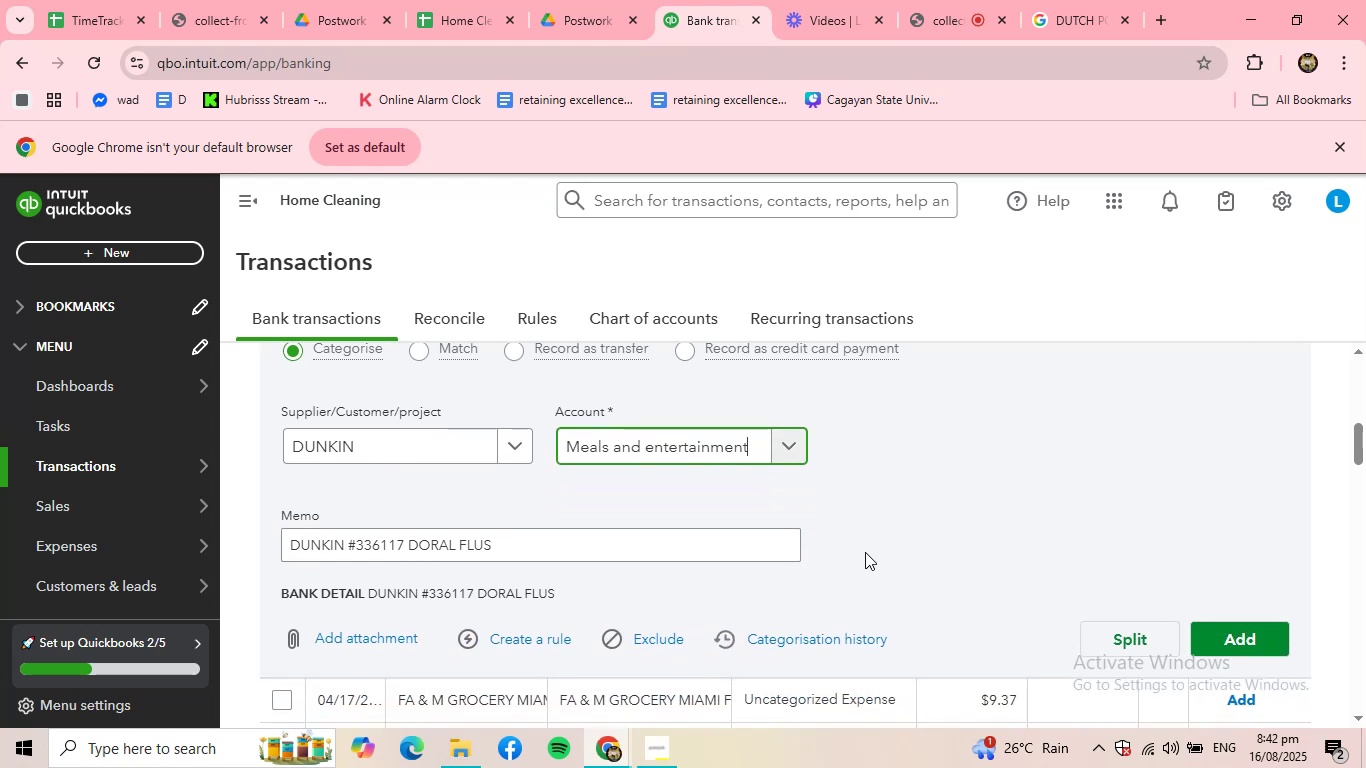 
double_click([1131, 49])
 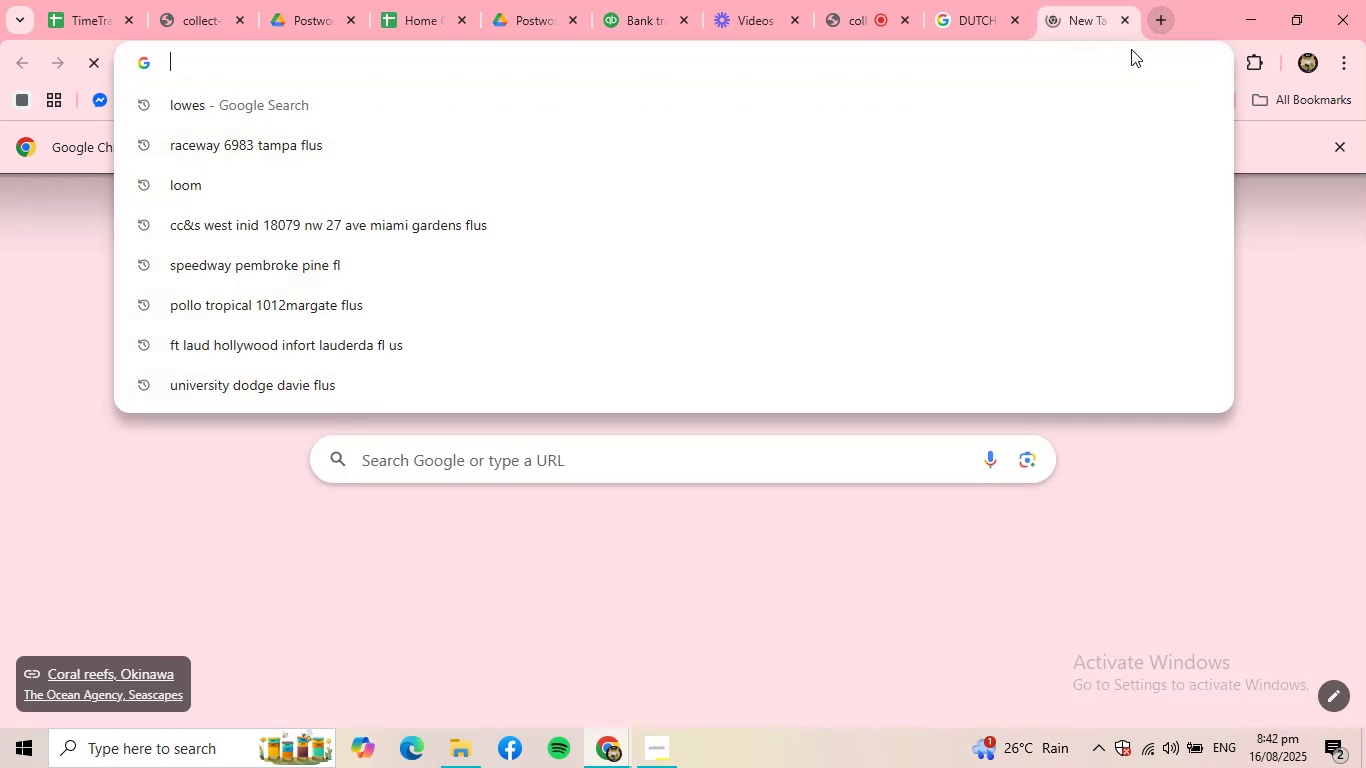 
type(dra)
key(Backspace)
key(Backspace)
type(op)
key(Backspace)
type(ral flus)
 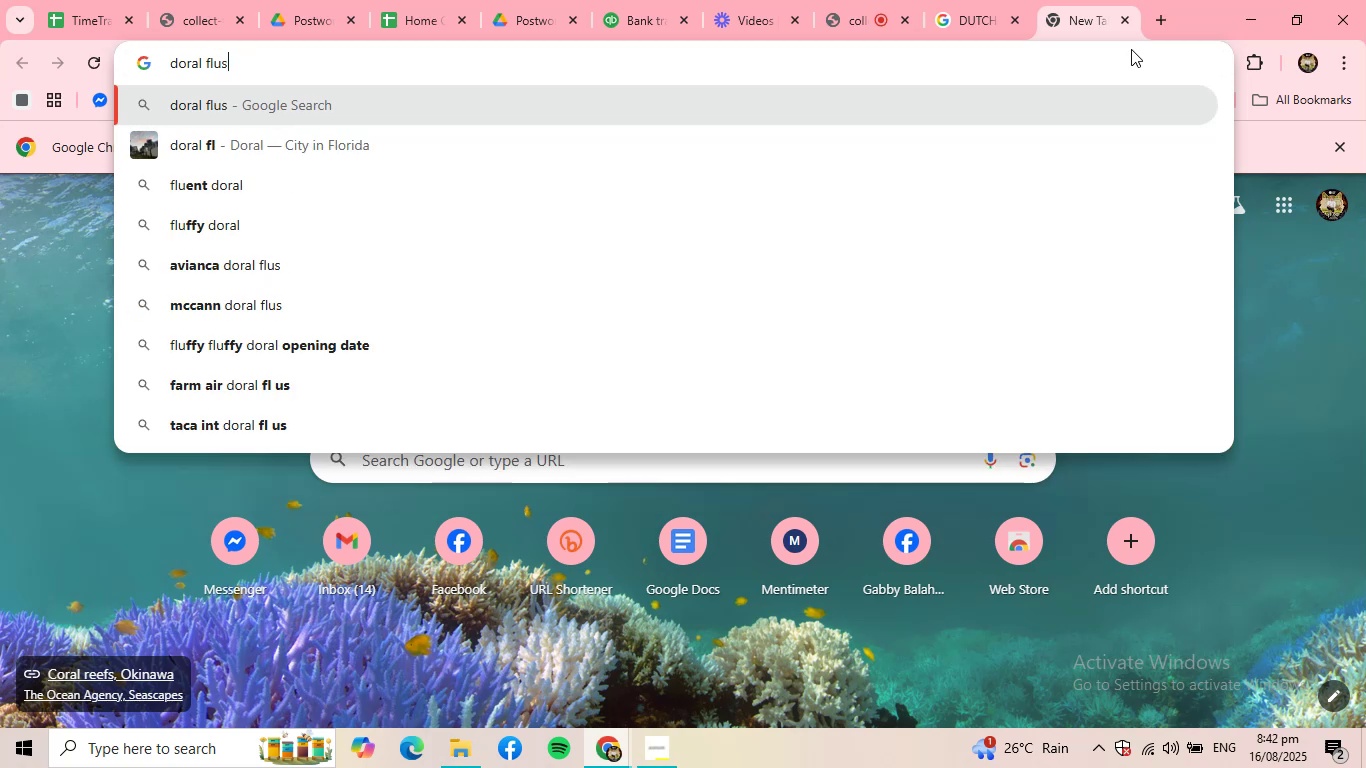 
key(Enter)
 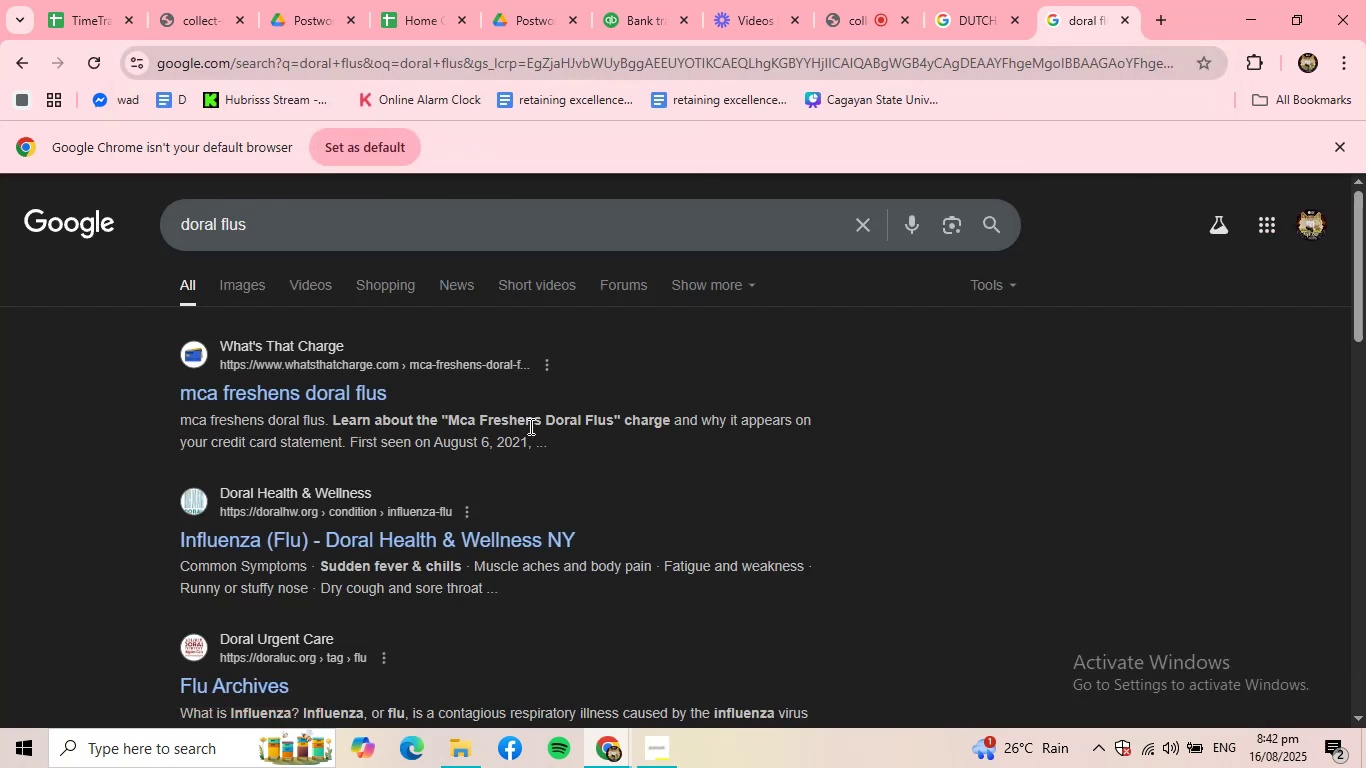 
wait(5.41)
 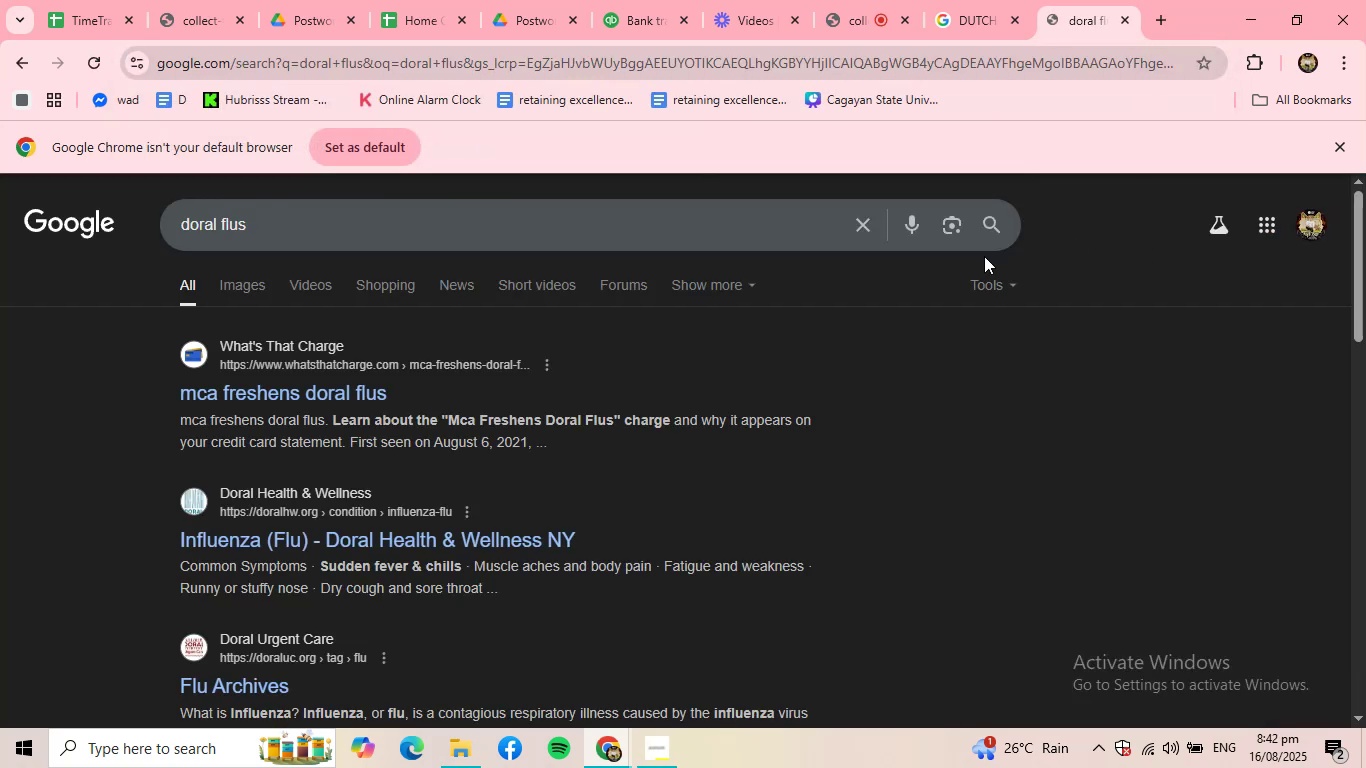 
scroll: coordinate [592, 428], scroll_direction: down, amount: 1.0
 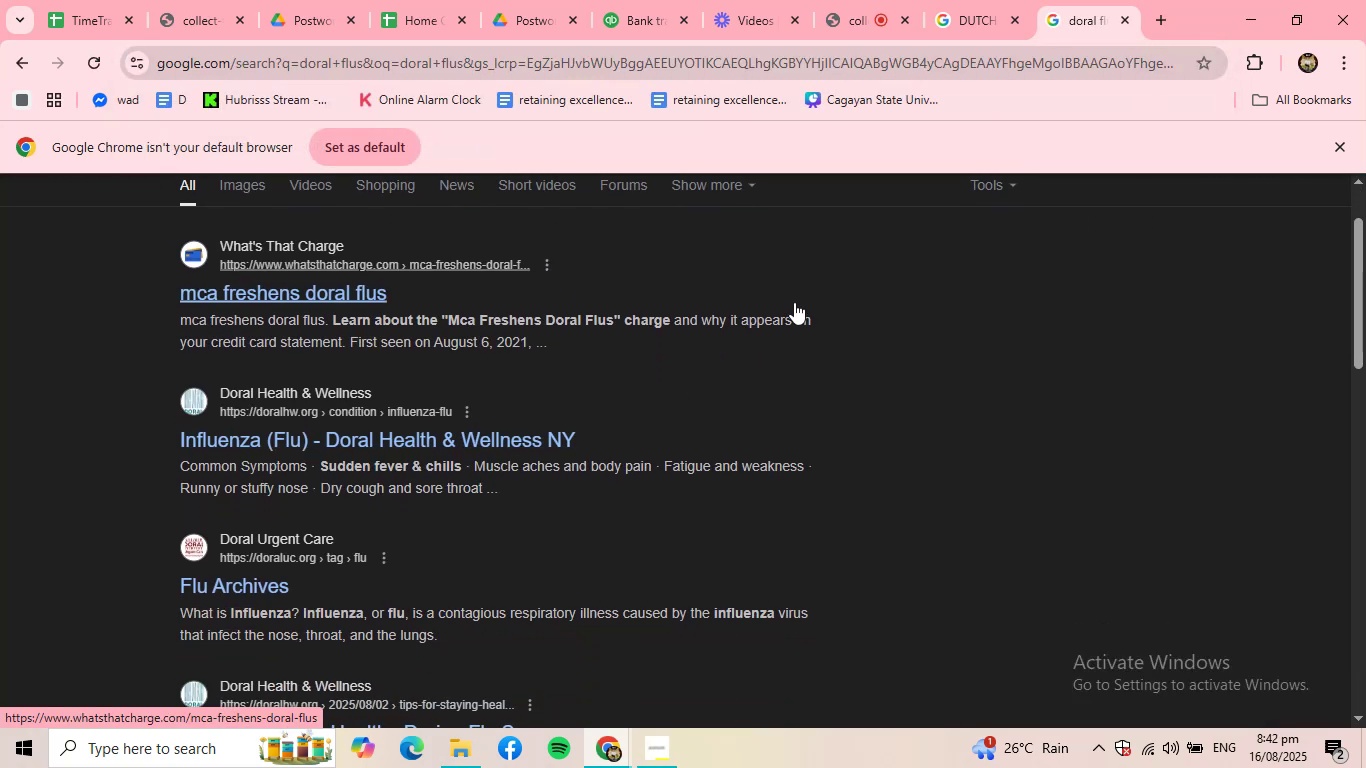 
key(Control+ControlLeft)
 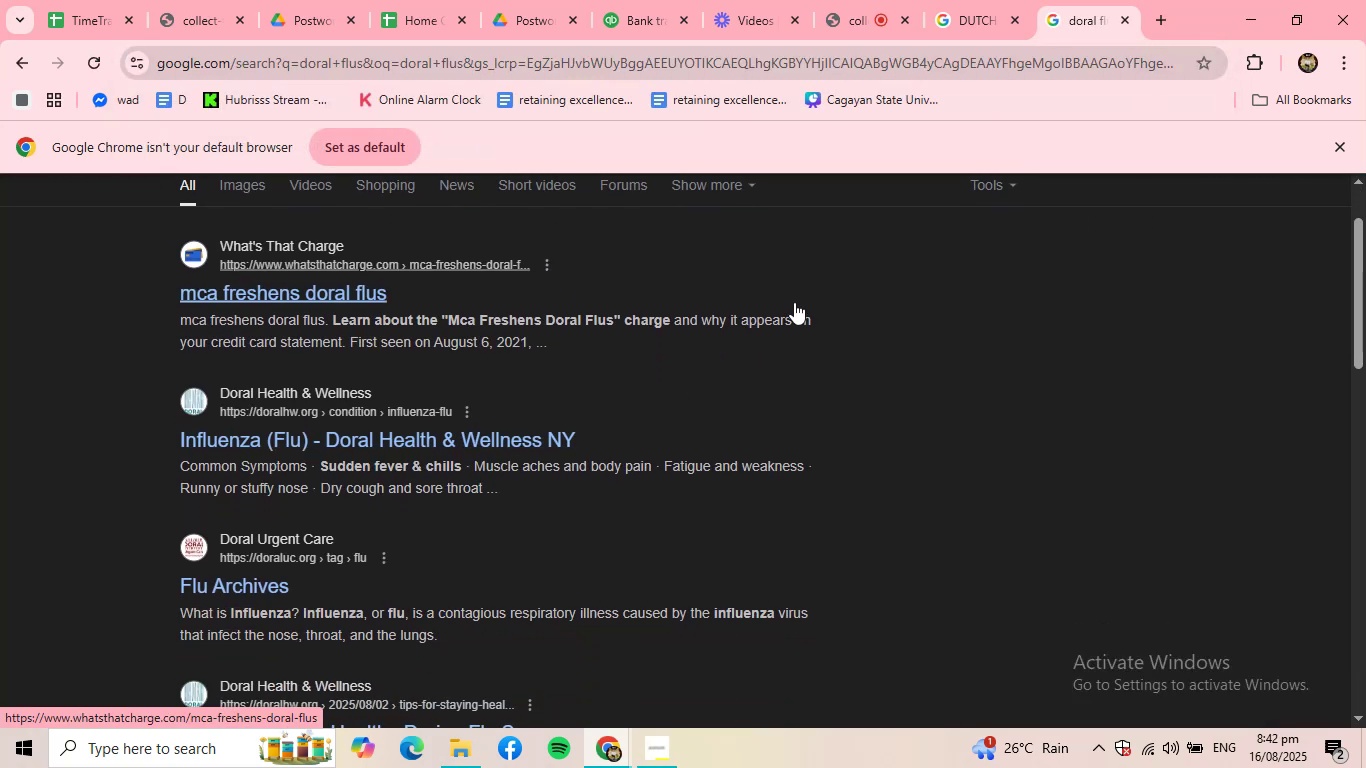 
key(Control+W)
 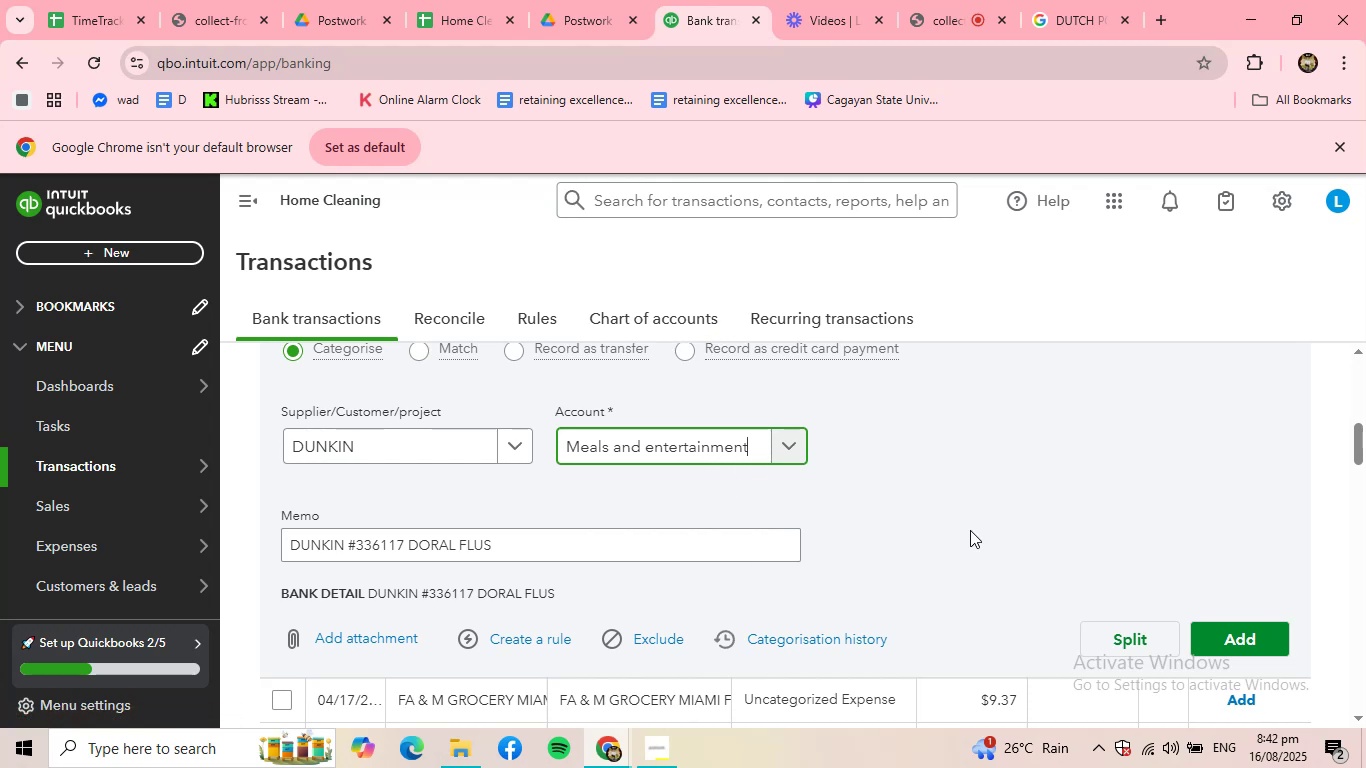 
left_click([1240, 646])
 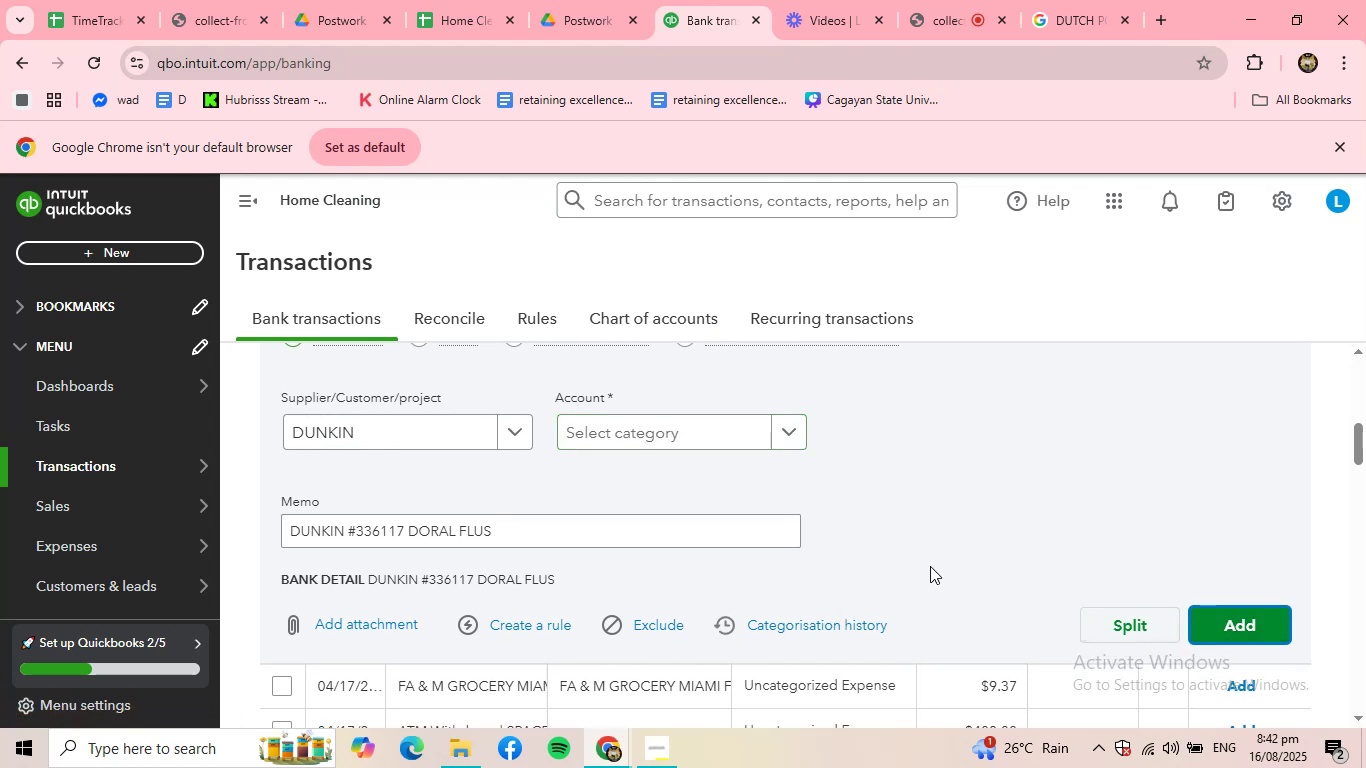 
left_click([707, 436])
 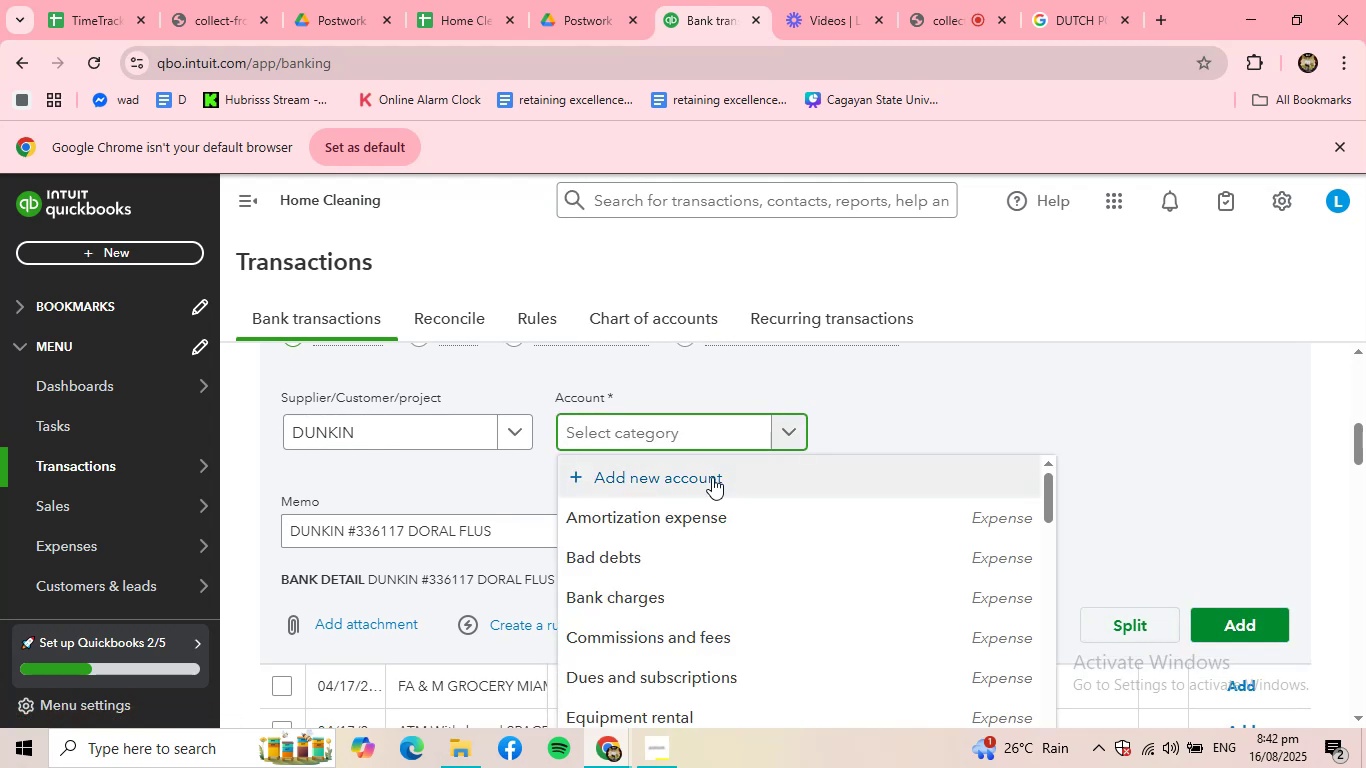 
type(mea)
 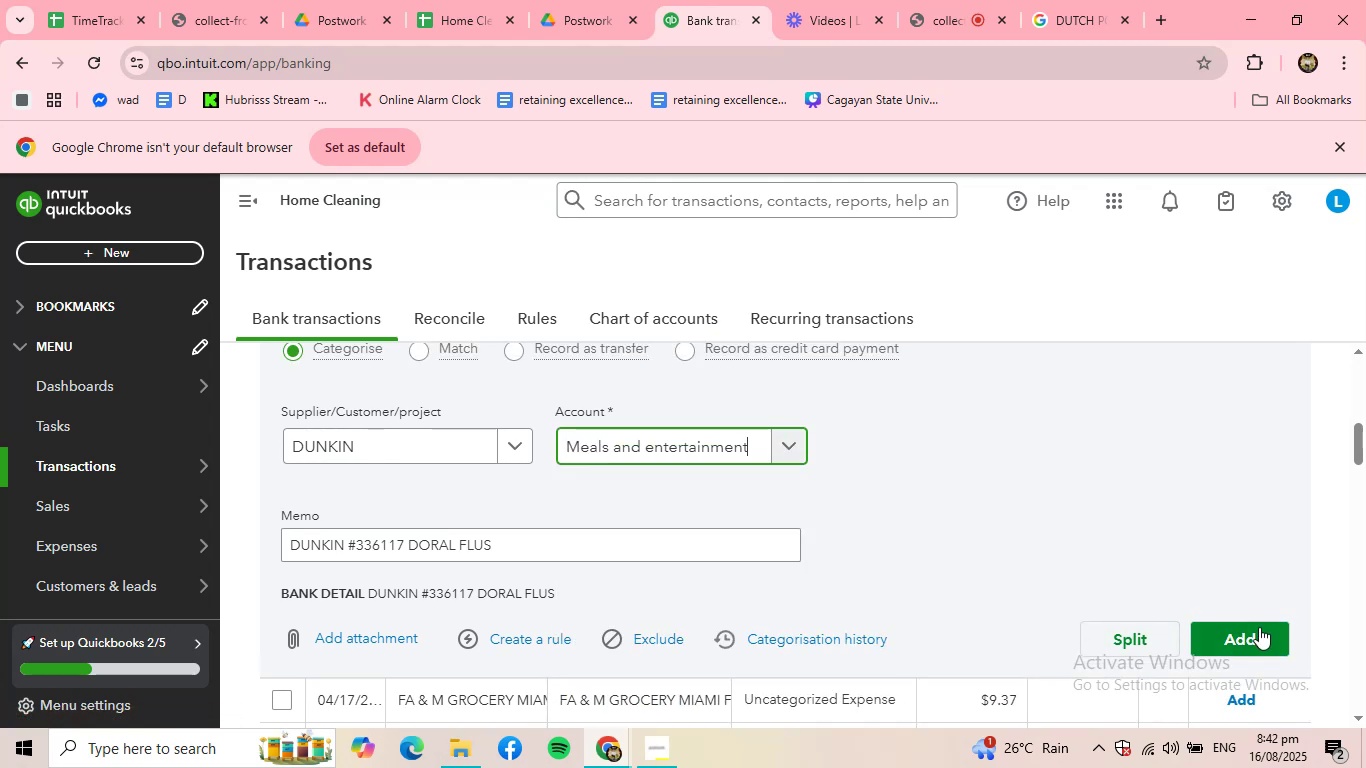 
left_click([1270, 637])
 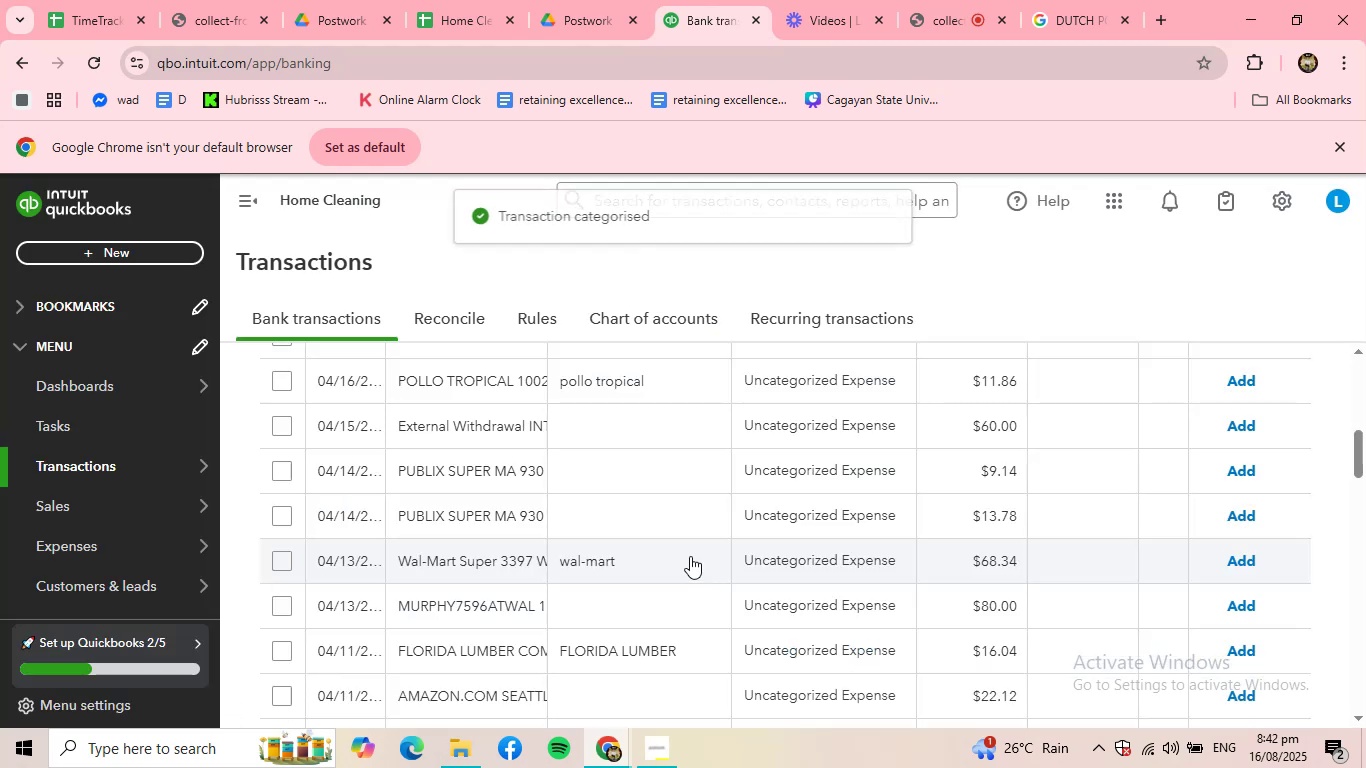 
scroll: coordinate [642, 560], scroll_direction: up, amount: 3.0
 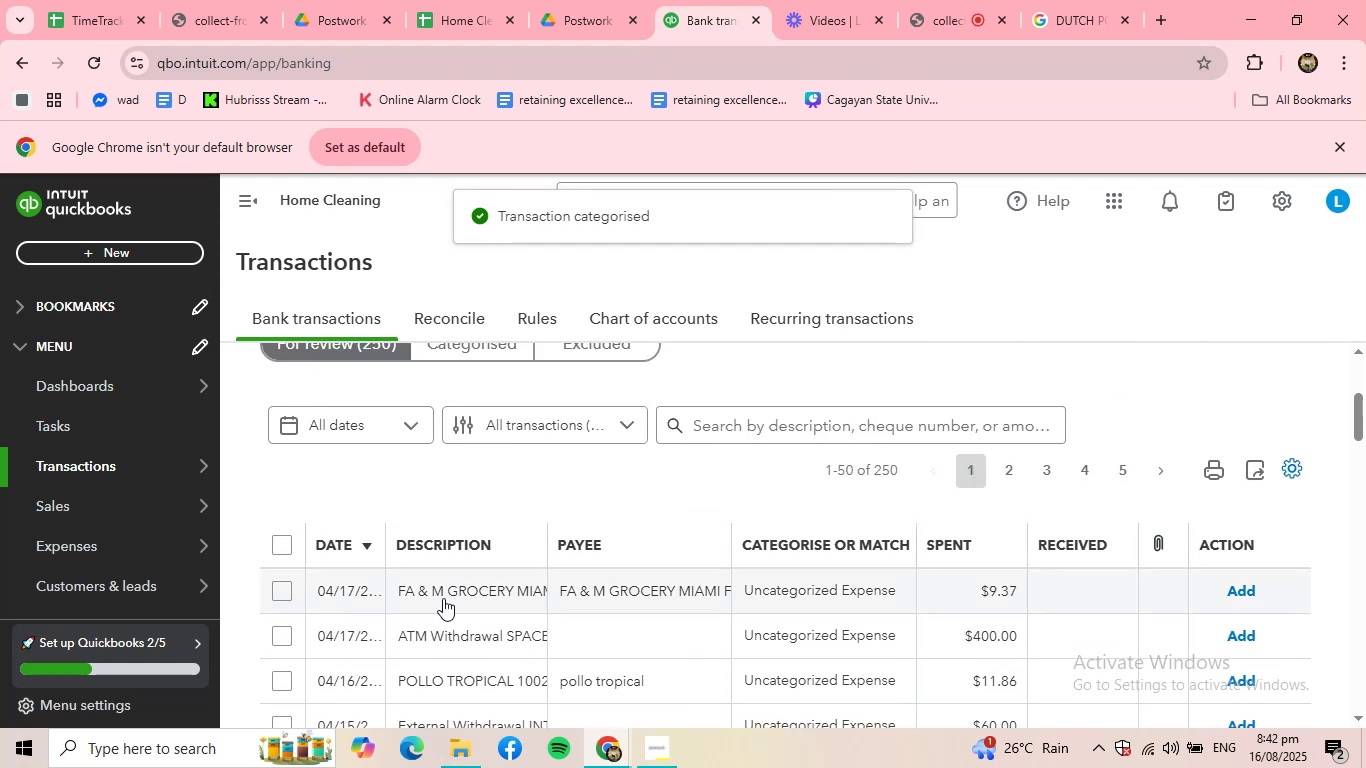 
left_click([446, 594])
 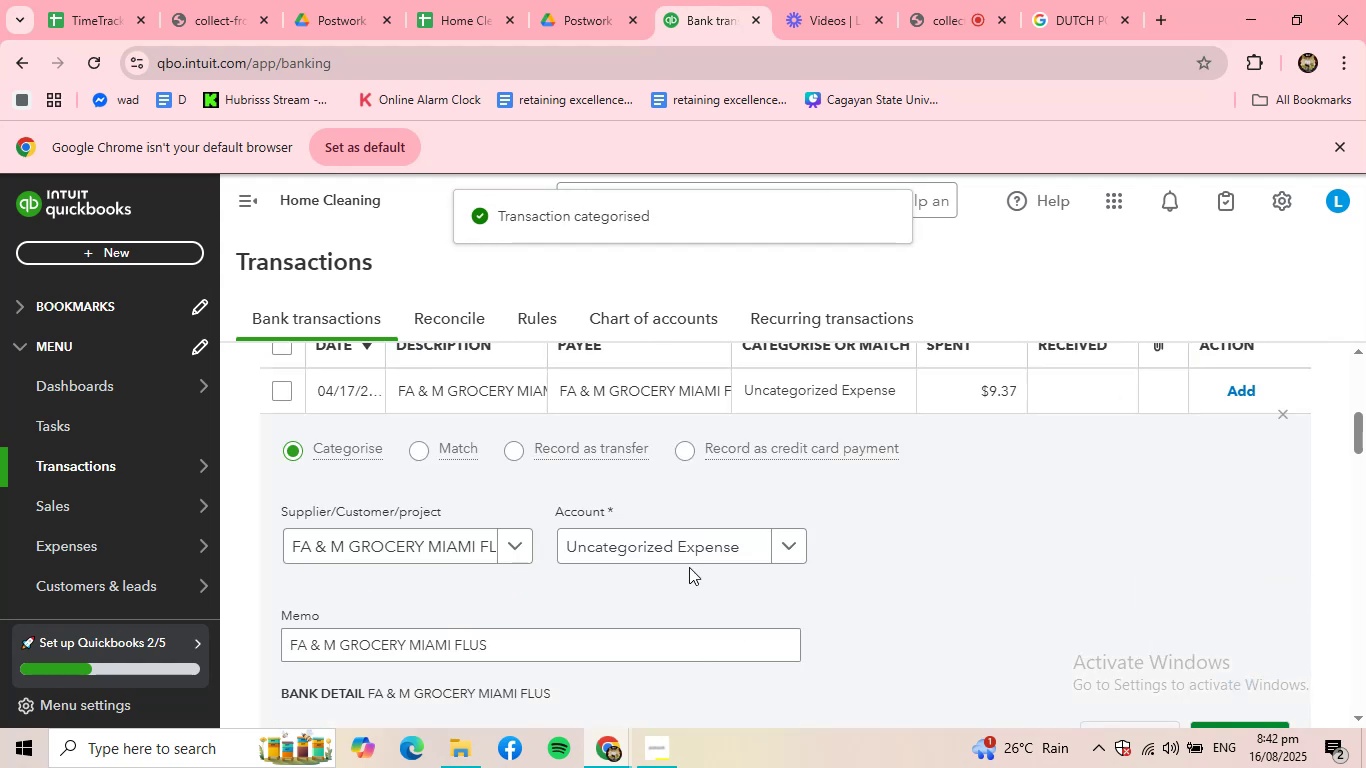 
left_click([754, 554])
 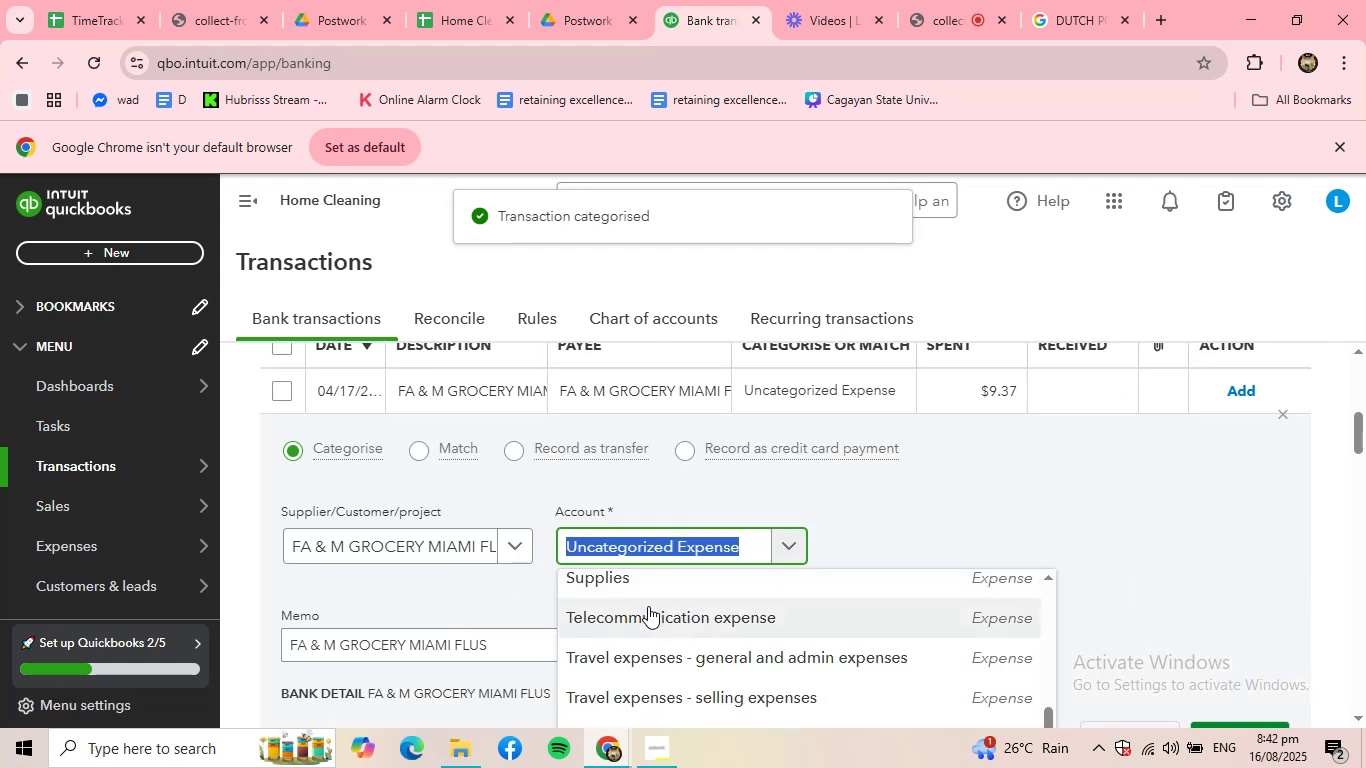 
left_click([643, 581])
 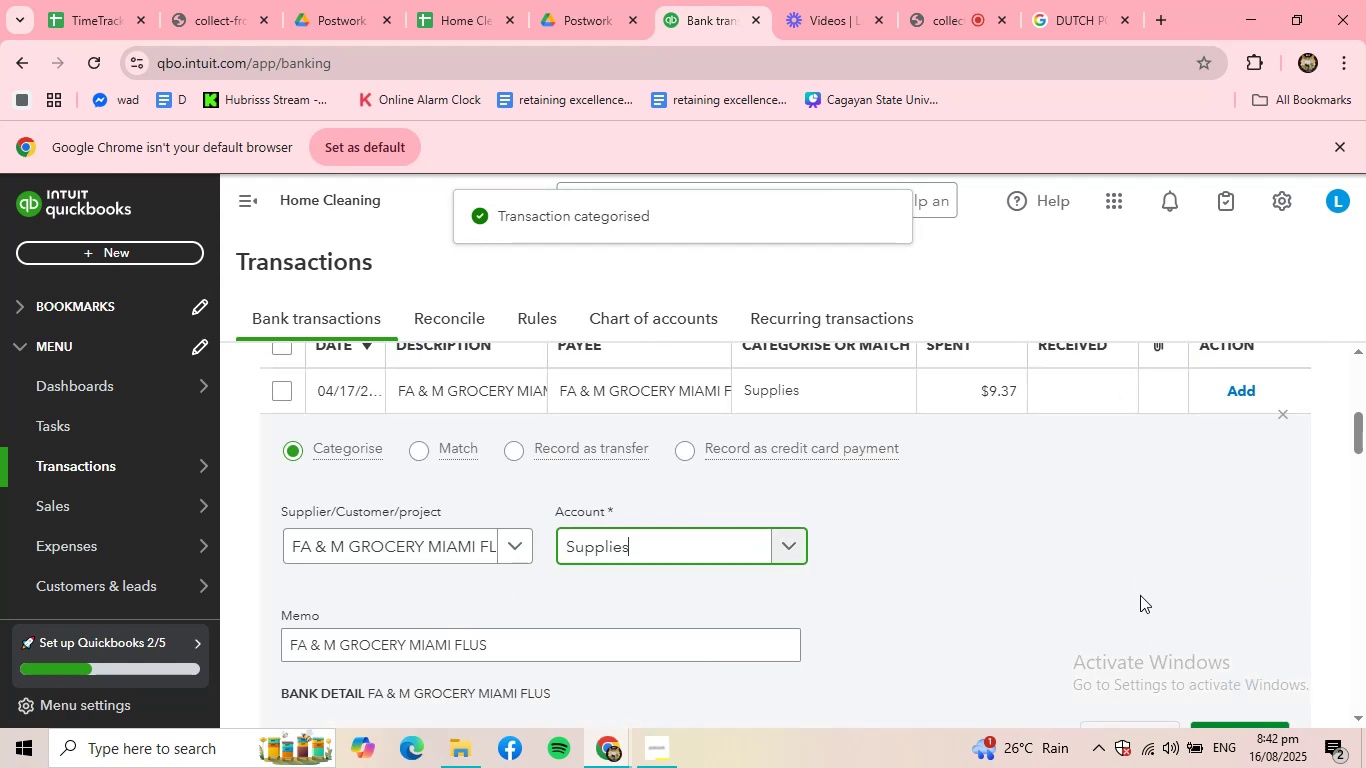 
scroll: coordinate [1144, 596], scroll_direction: down, amount: 1.0
 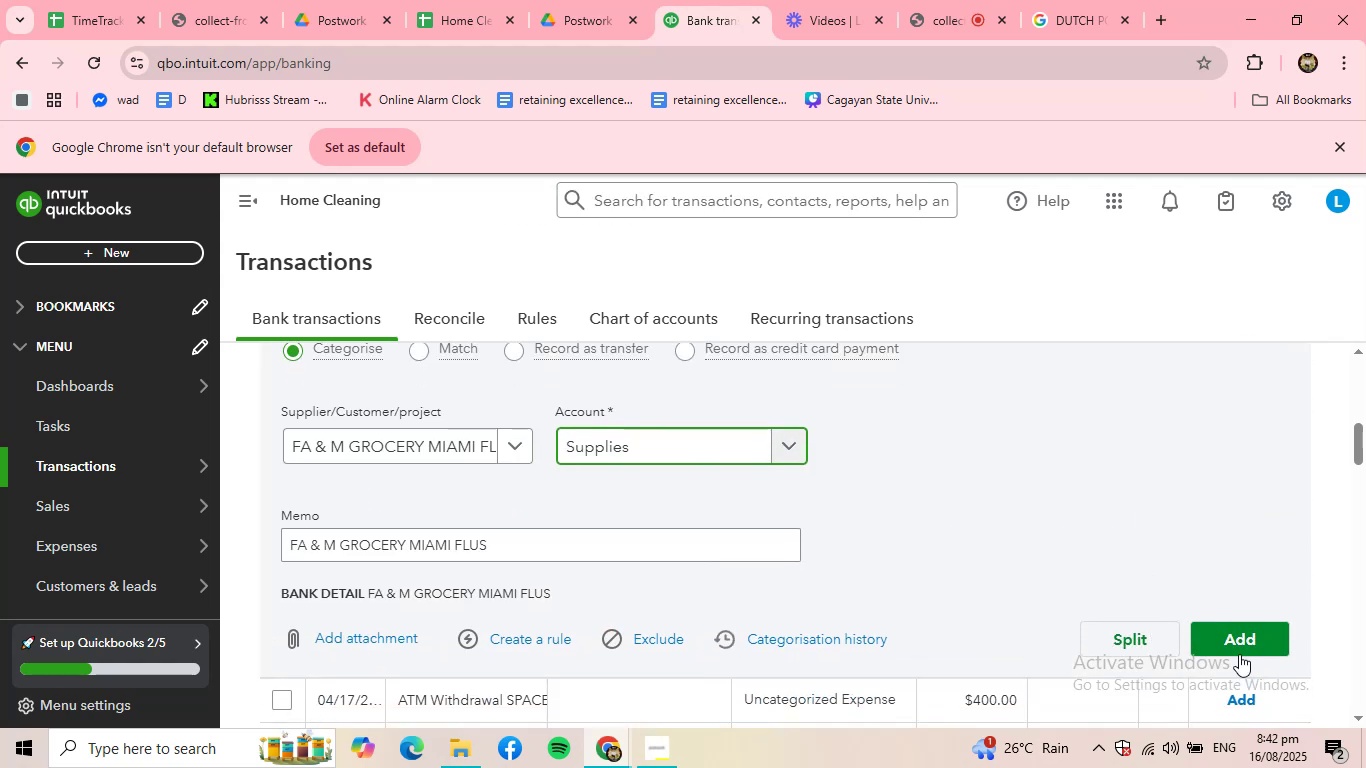 
left_click([1247, 646])
 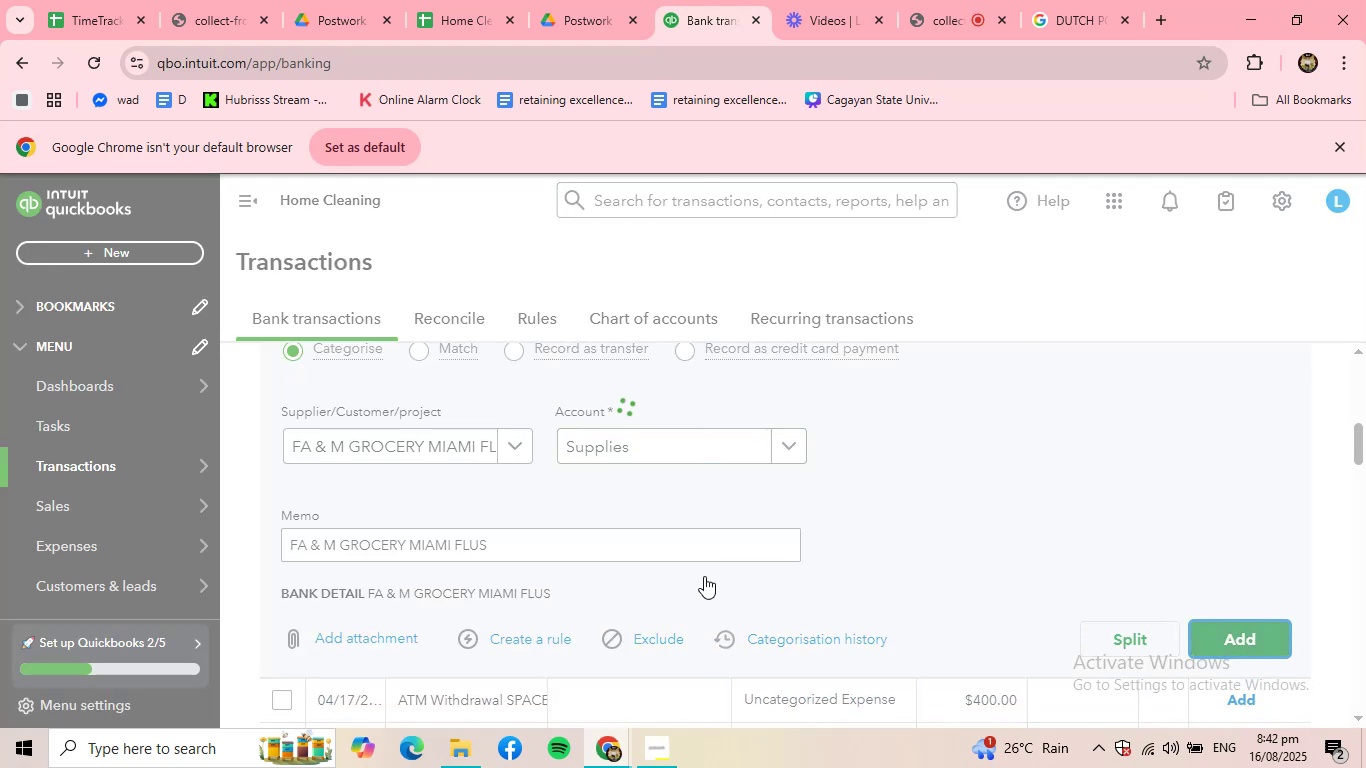 
scroll: coordinate [650, 567], scroll_direction: up, amount: 2.0
 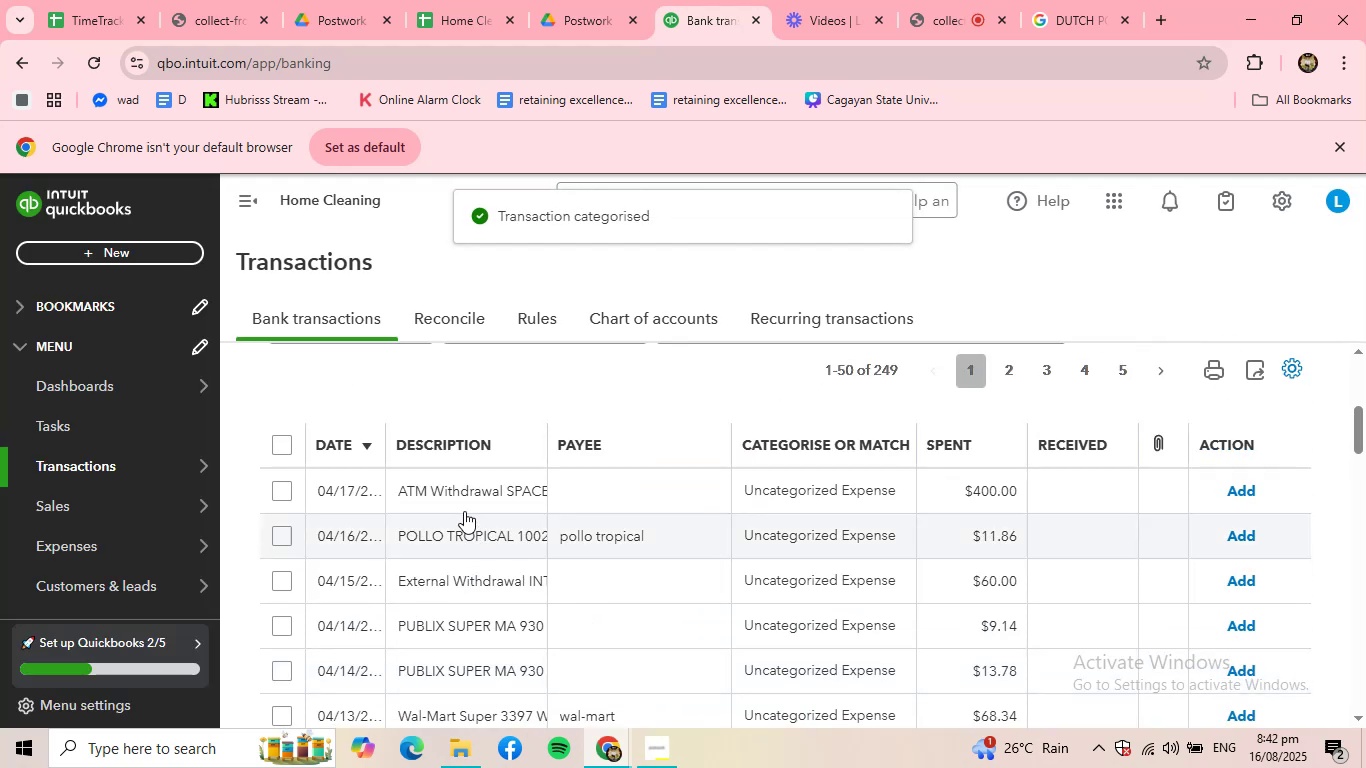 
left_click([460, 503])
 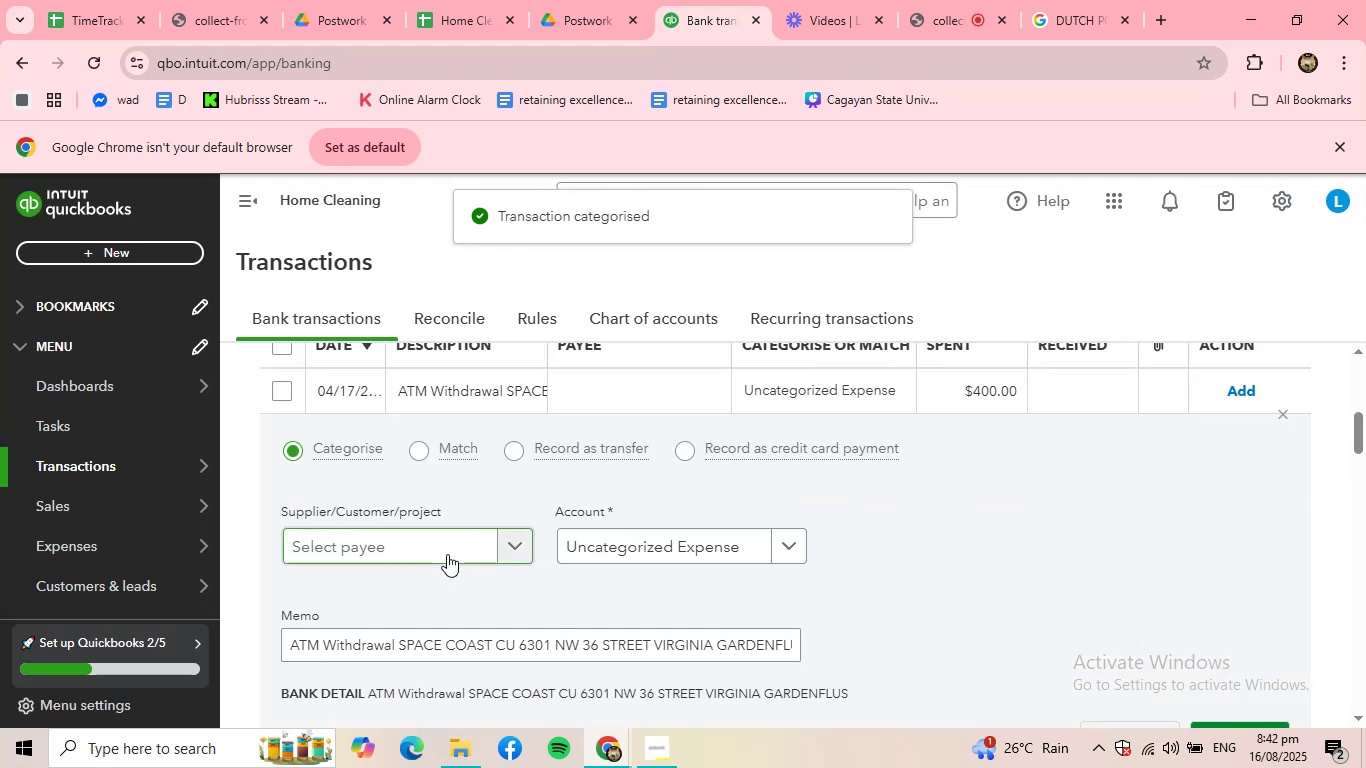 
left_click([447, 554])
 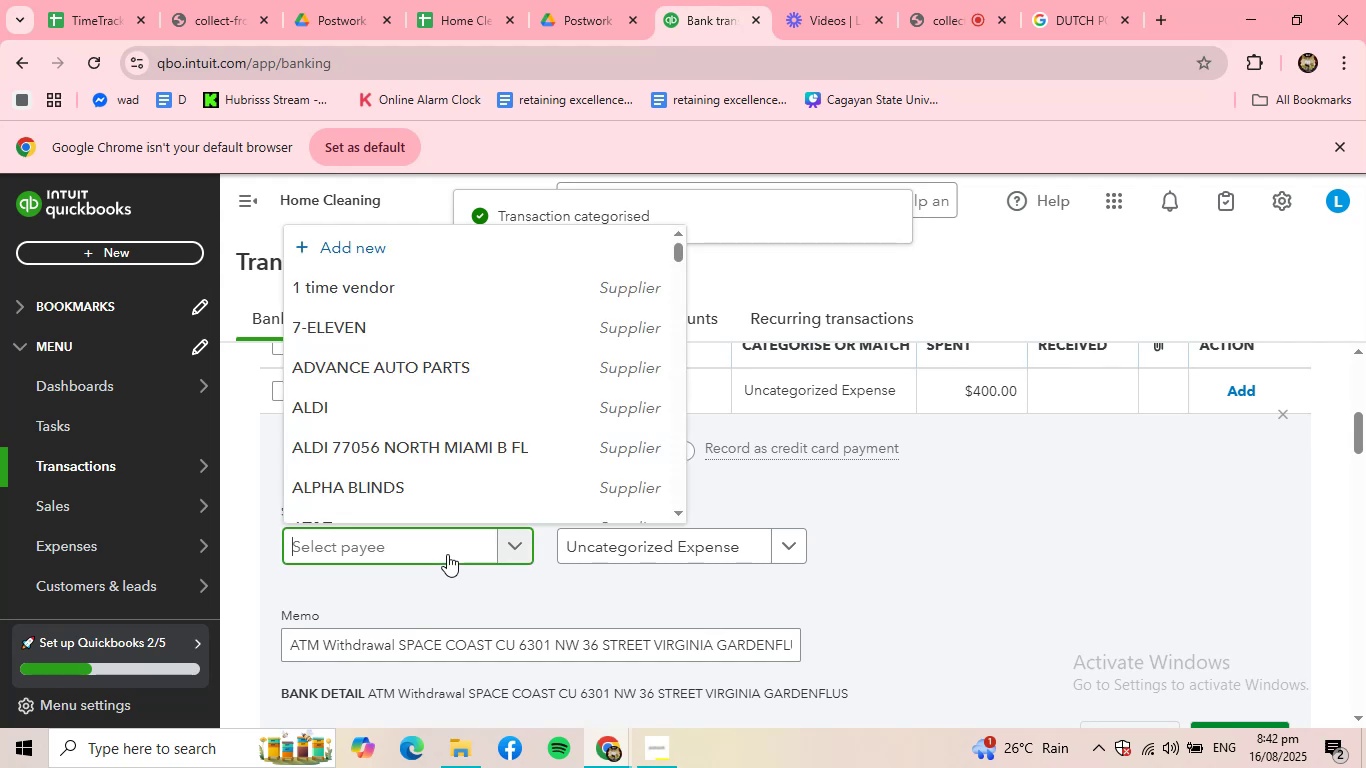 
type(space)
 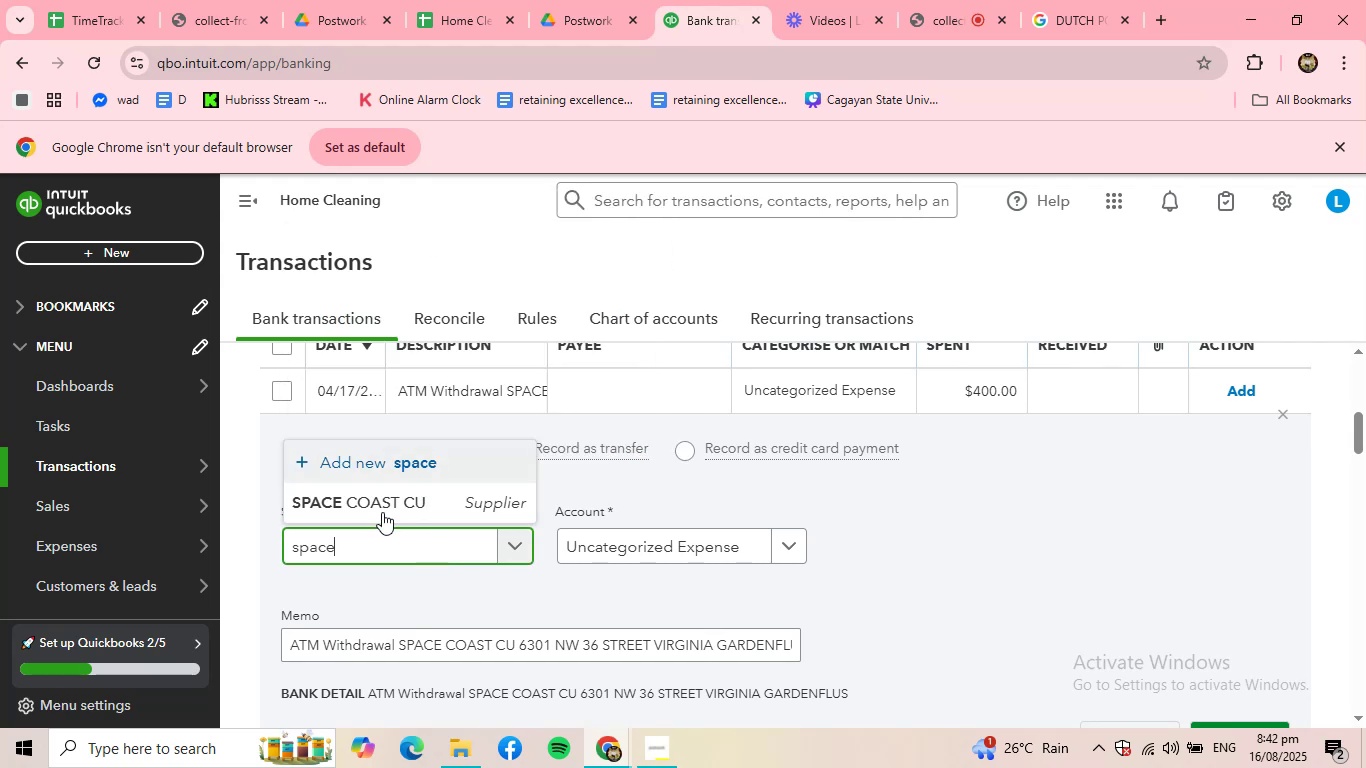 
left_click([385, 501])
 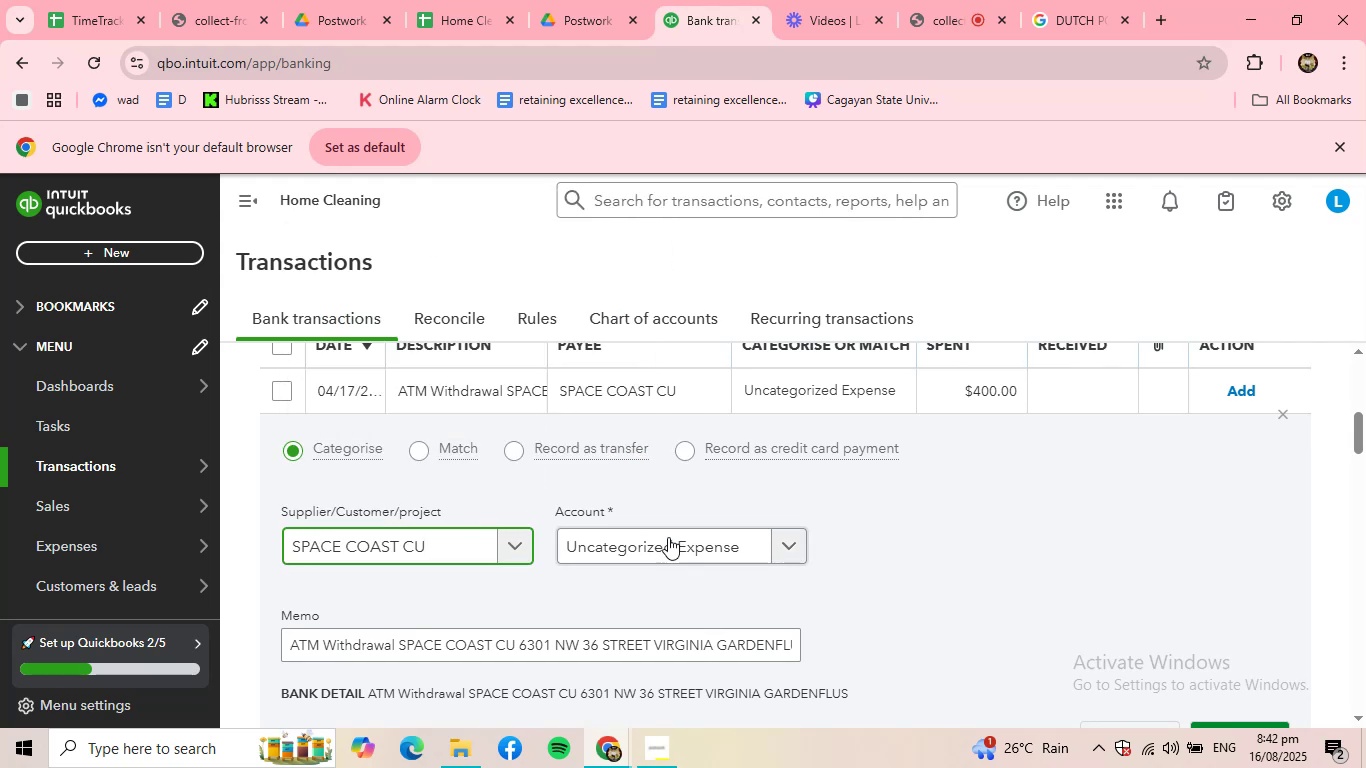 
left_click([674, 542])
 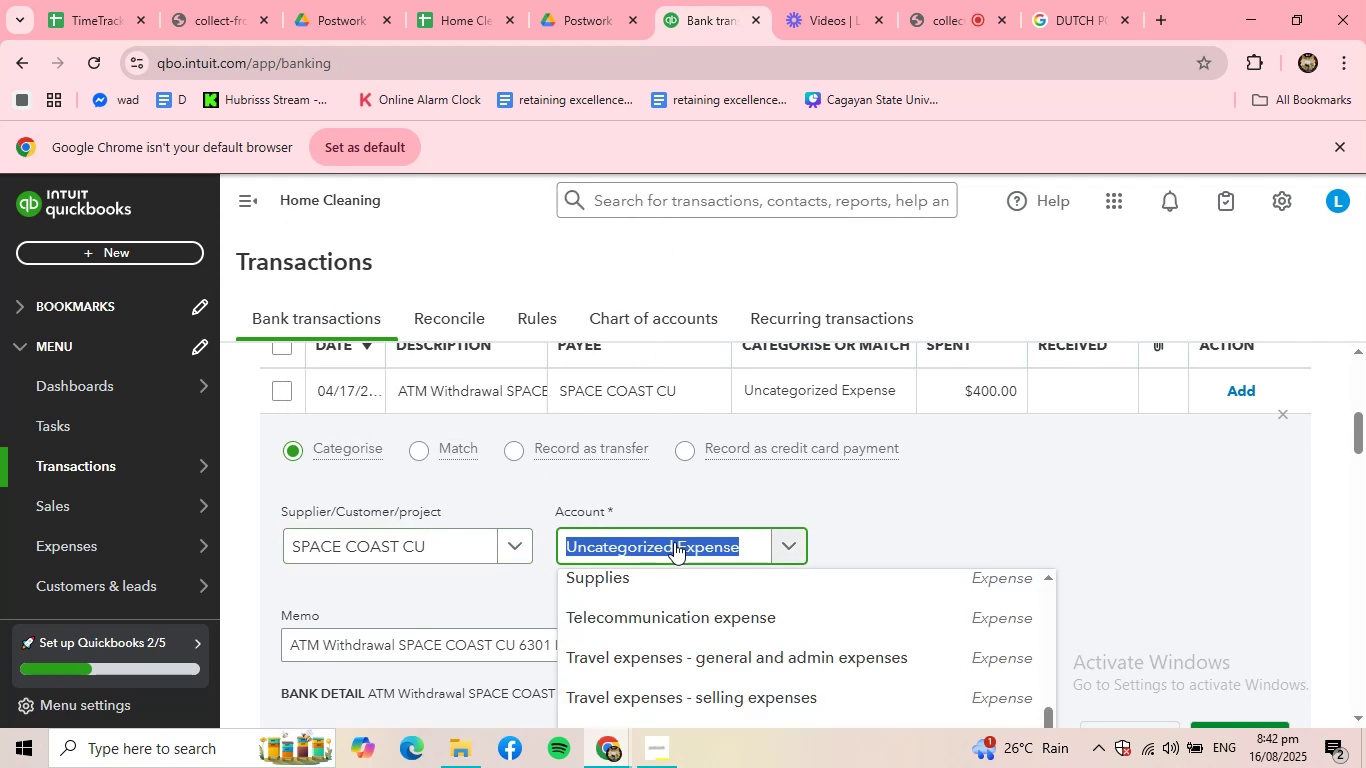 
left_click([674, 542])
 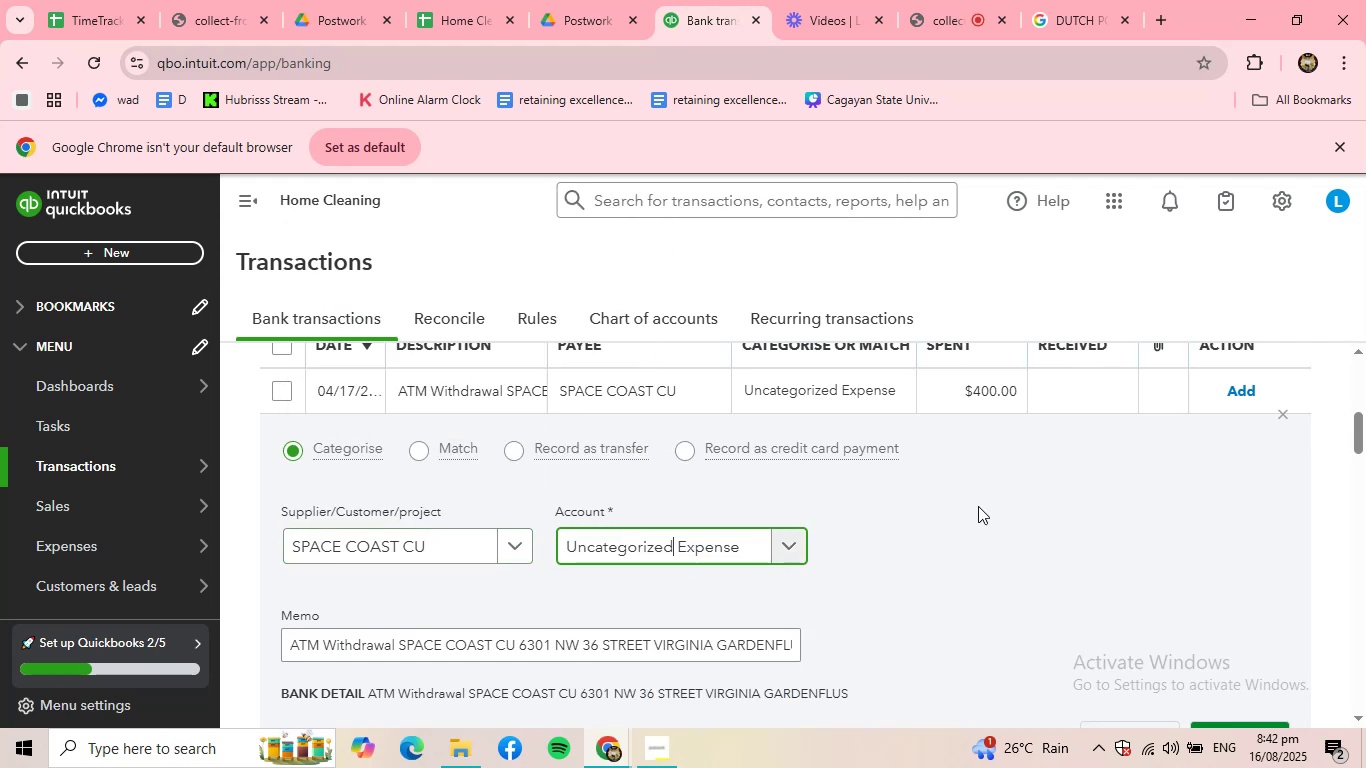 
scroll: coordinate [1014, 504], scroll_direction: down, amount: 1.0
 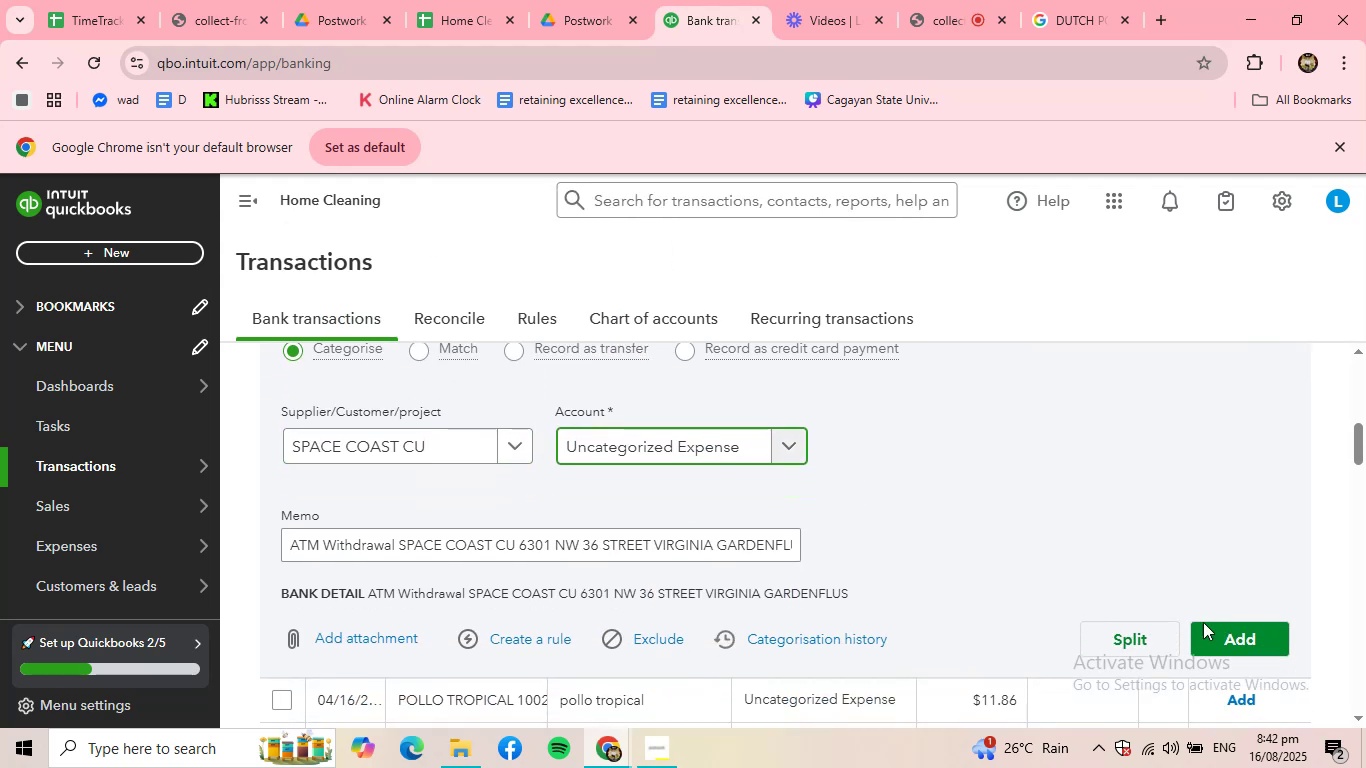 
left_click([1219, 636])
 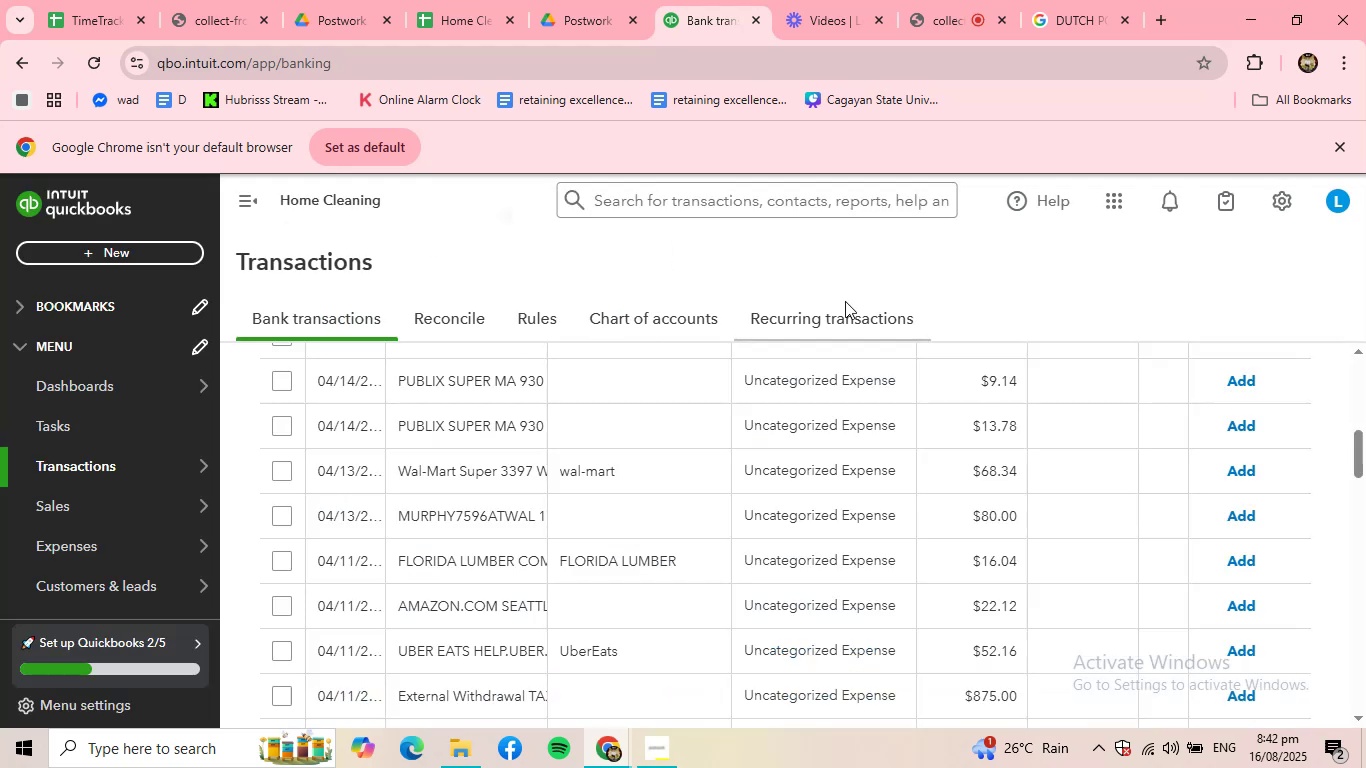 
scroll: coordinate [515, 477], scroll_direction: up, amount: 3.0
 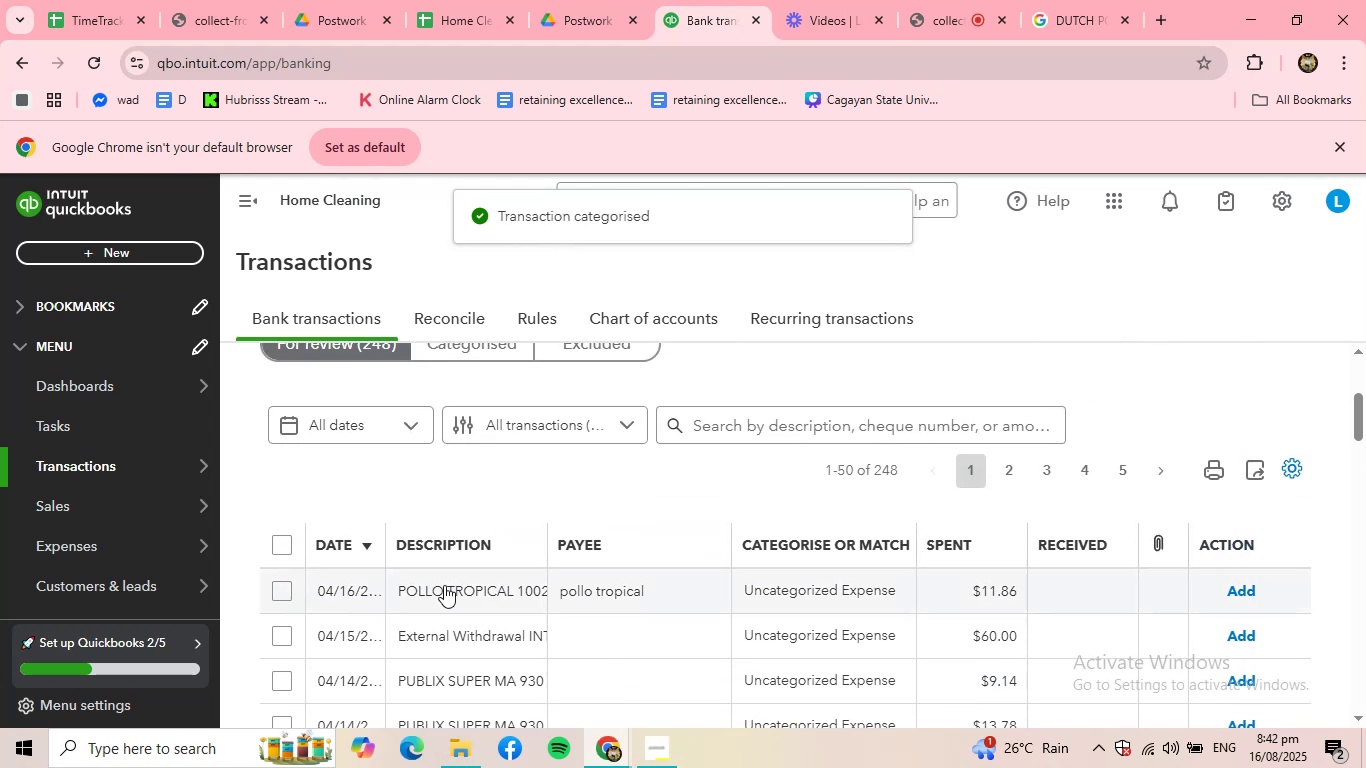 
left_click([451, 593])
 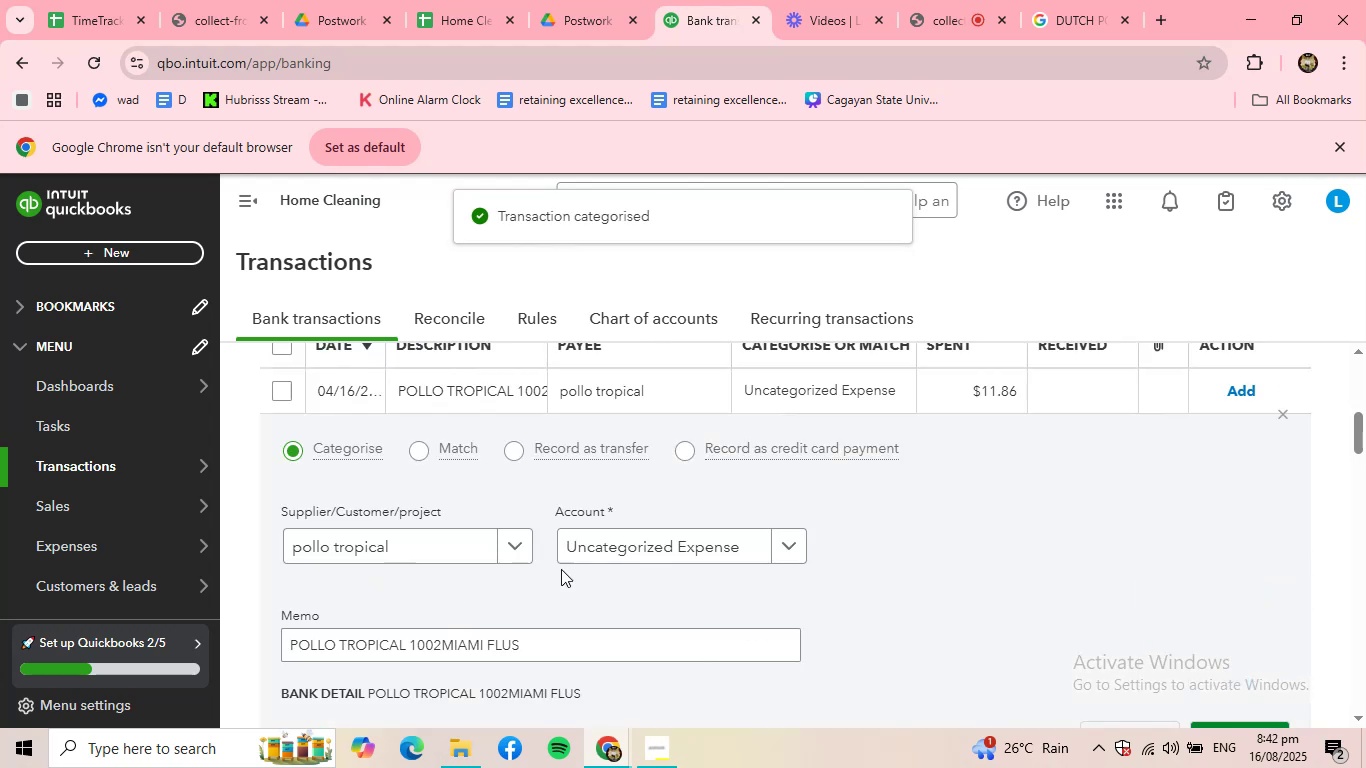 
left_click([718, 536])
 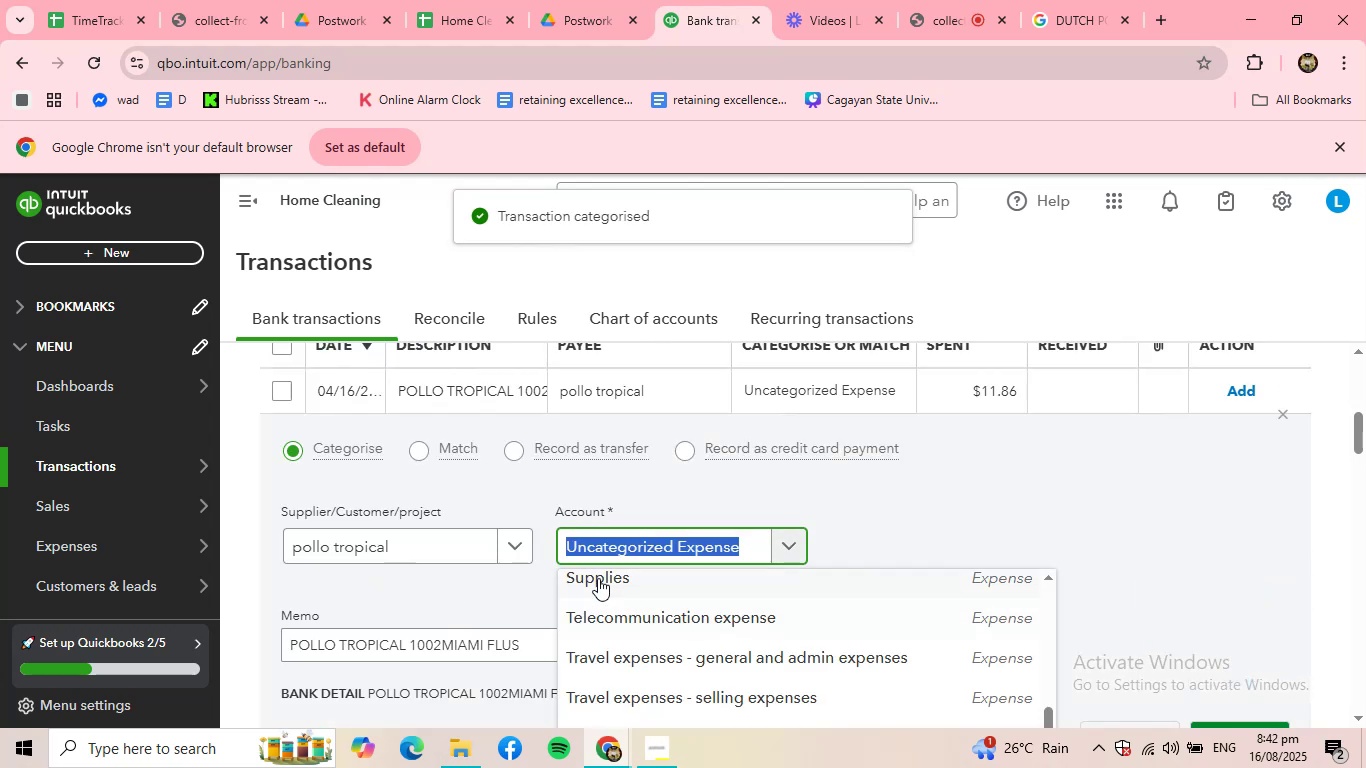 
left_click([598, 574])
 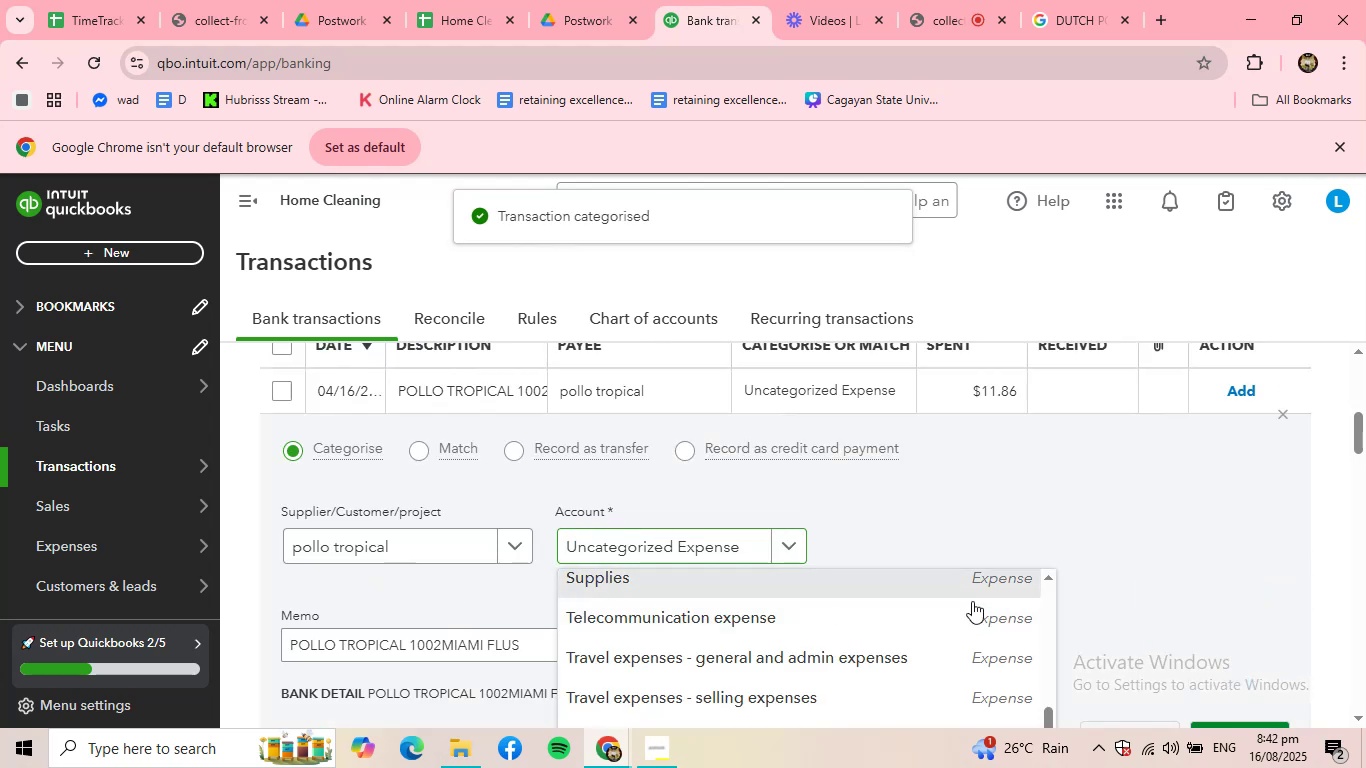 
scroll: coordinate [995, 596], scroll_direction: down, amount: 1.0
 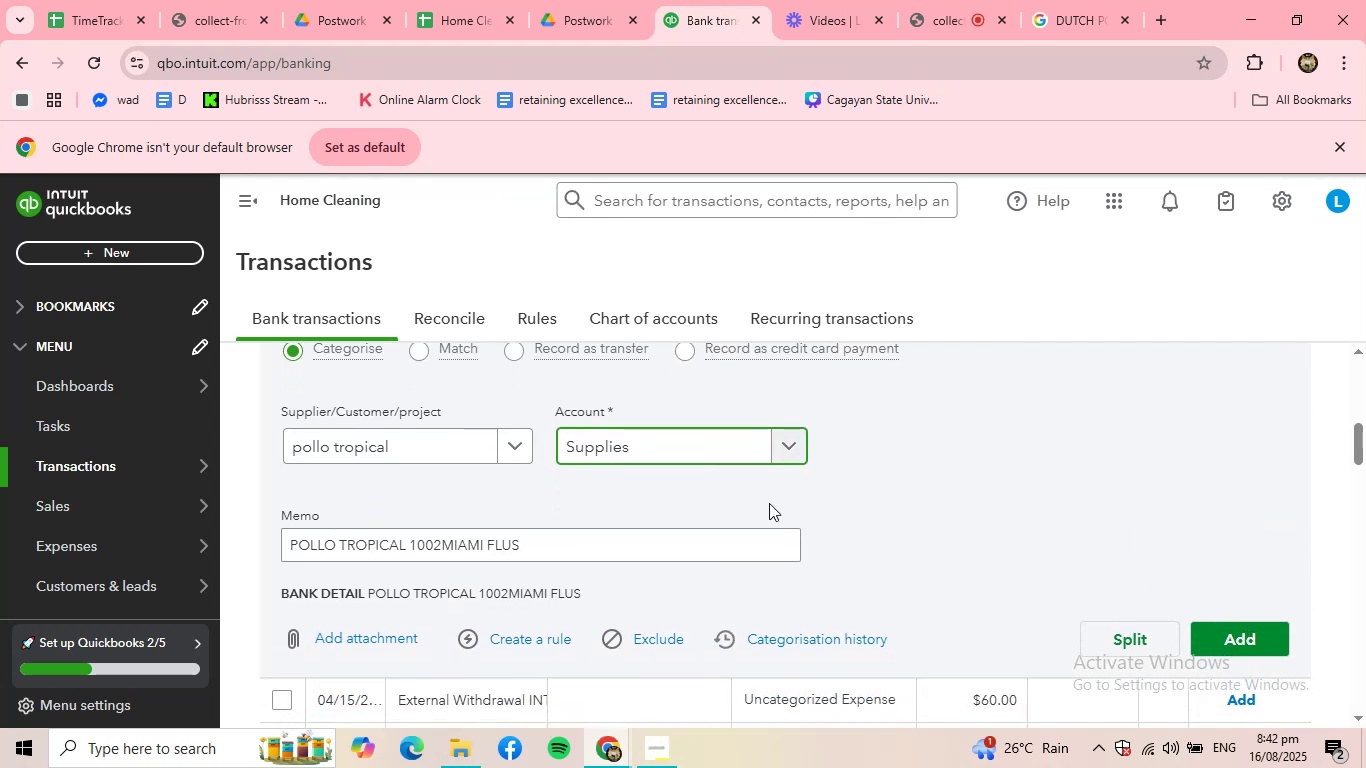 
left_click([1243, 624])
 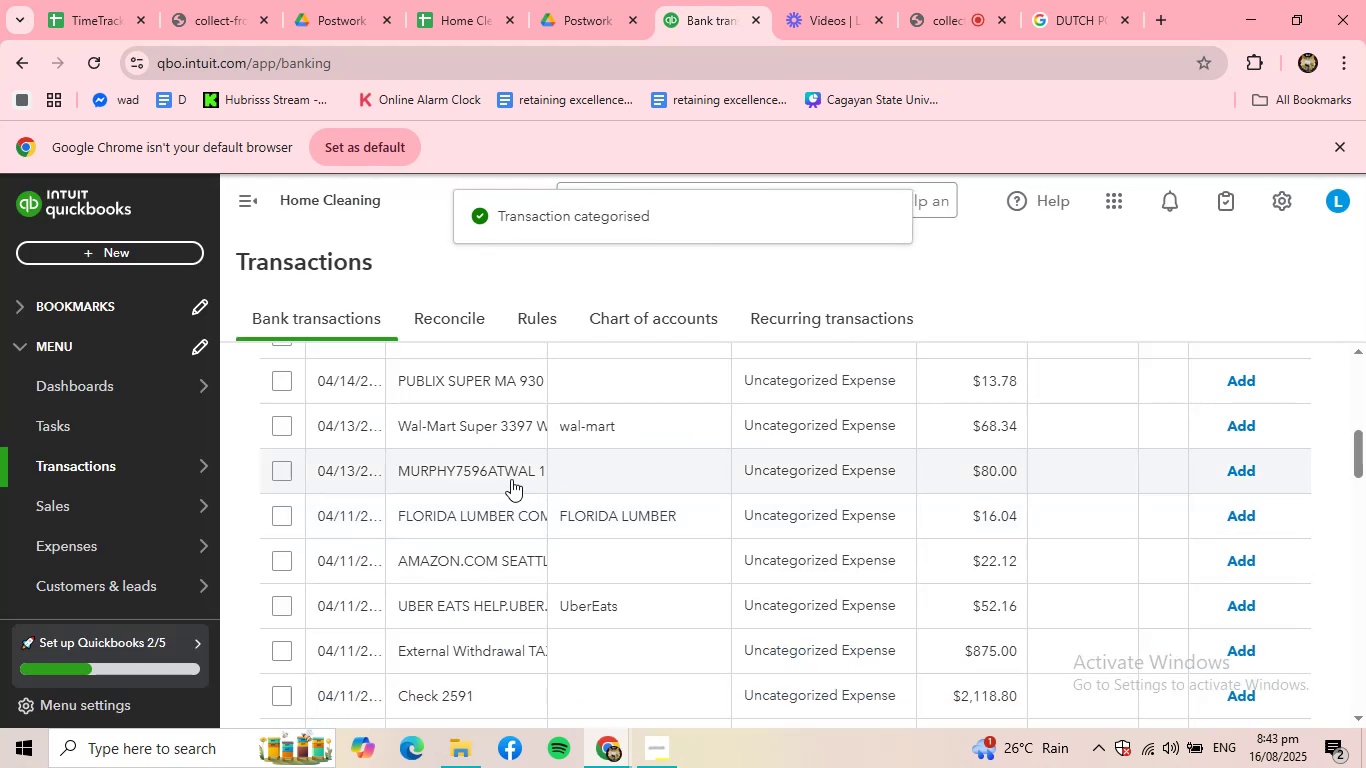 
scroll: coordinate [474, 424], scroll_direction: up, amount: 2.0
 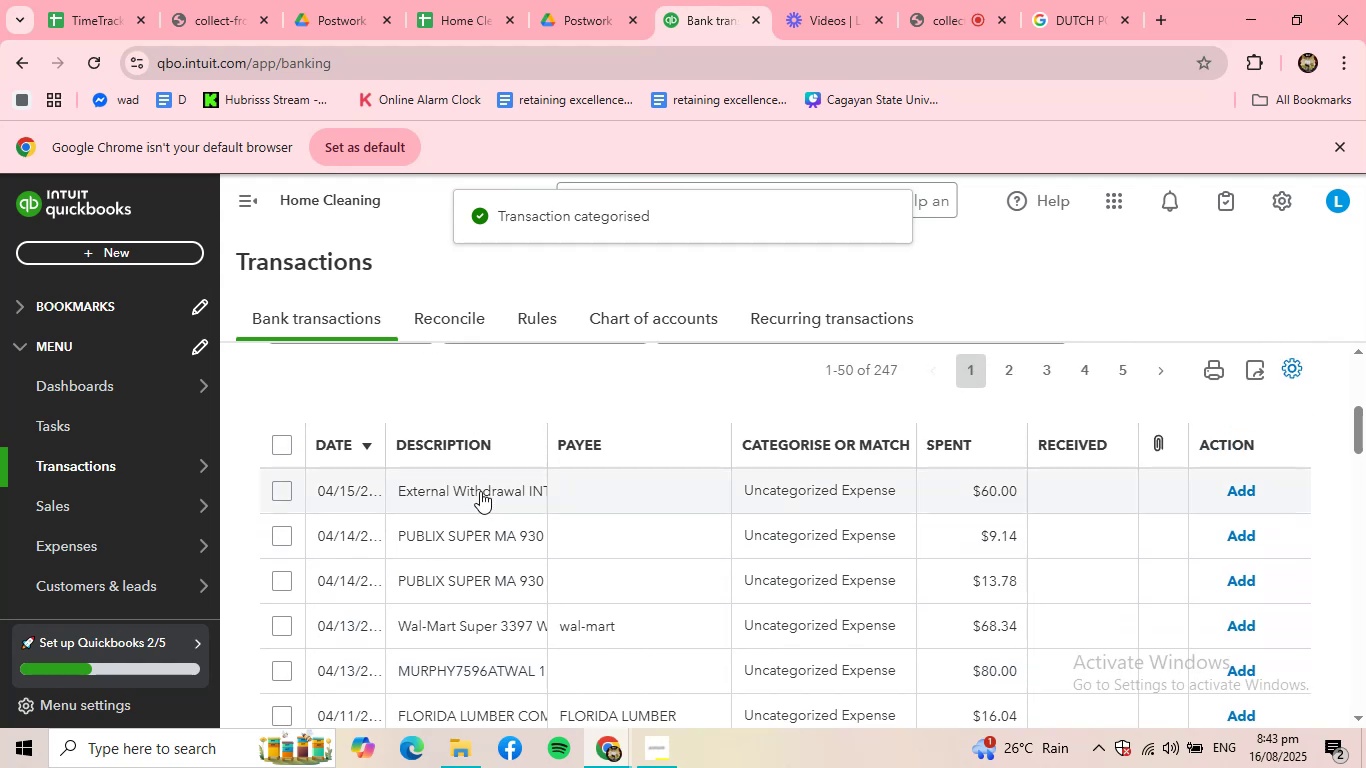 
left_click([479, 495])
 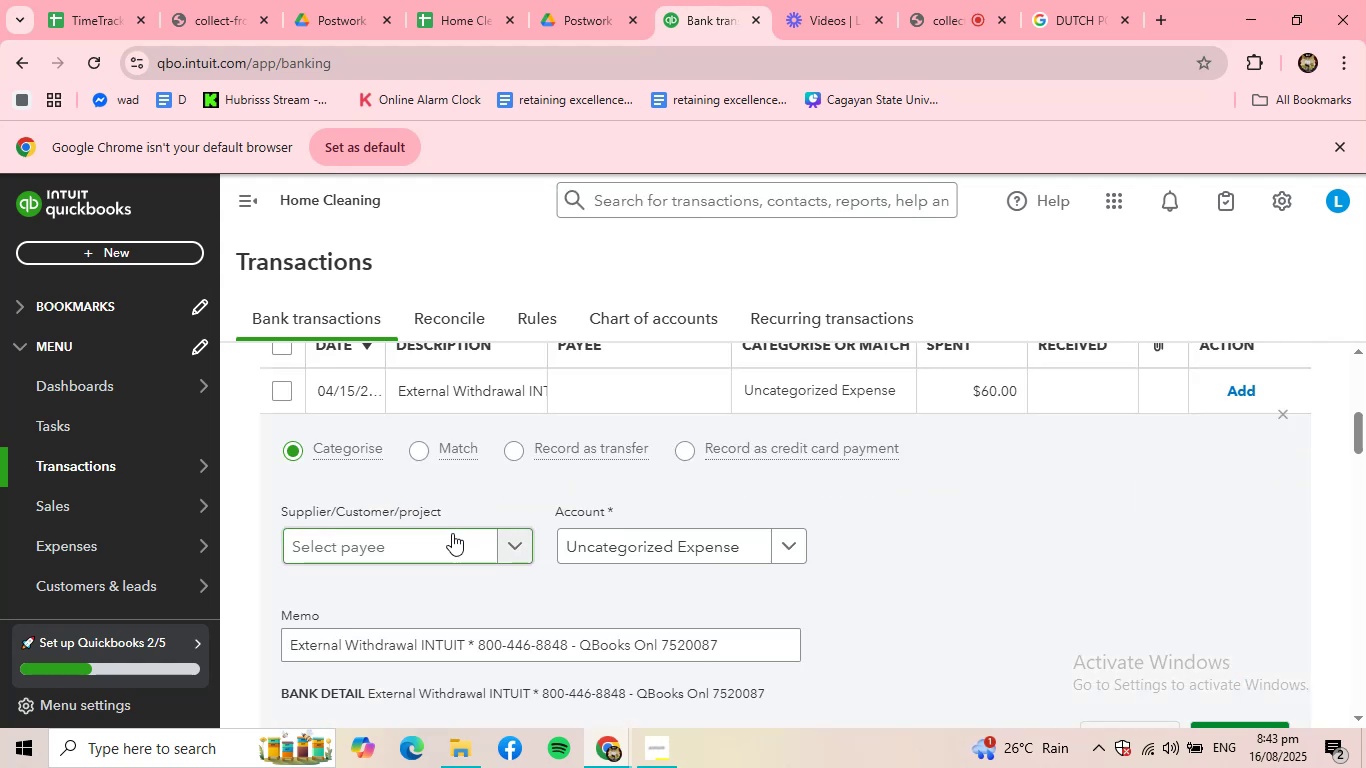 
left_click([452, 533])
 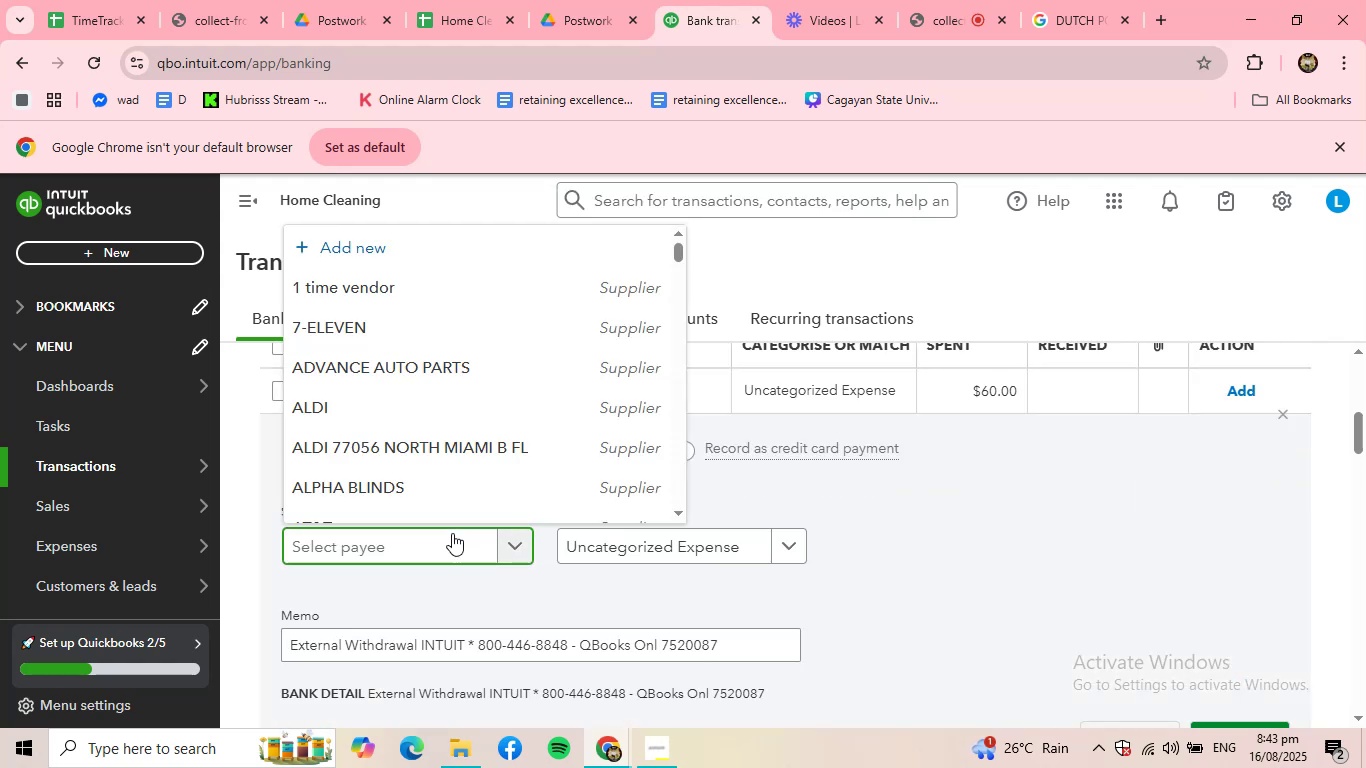 
type(int)
 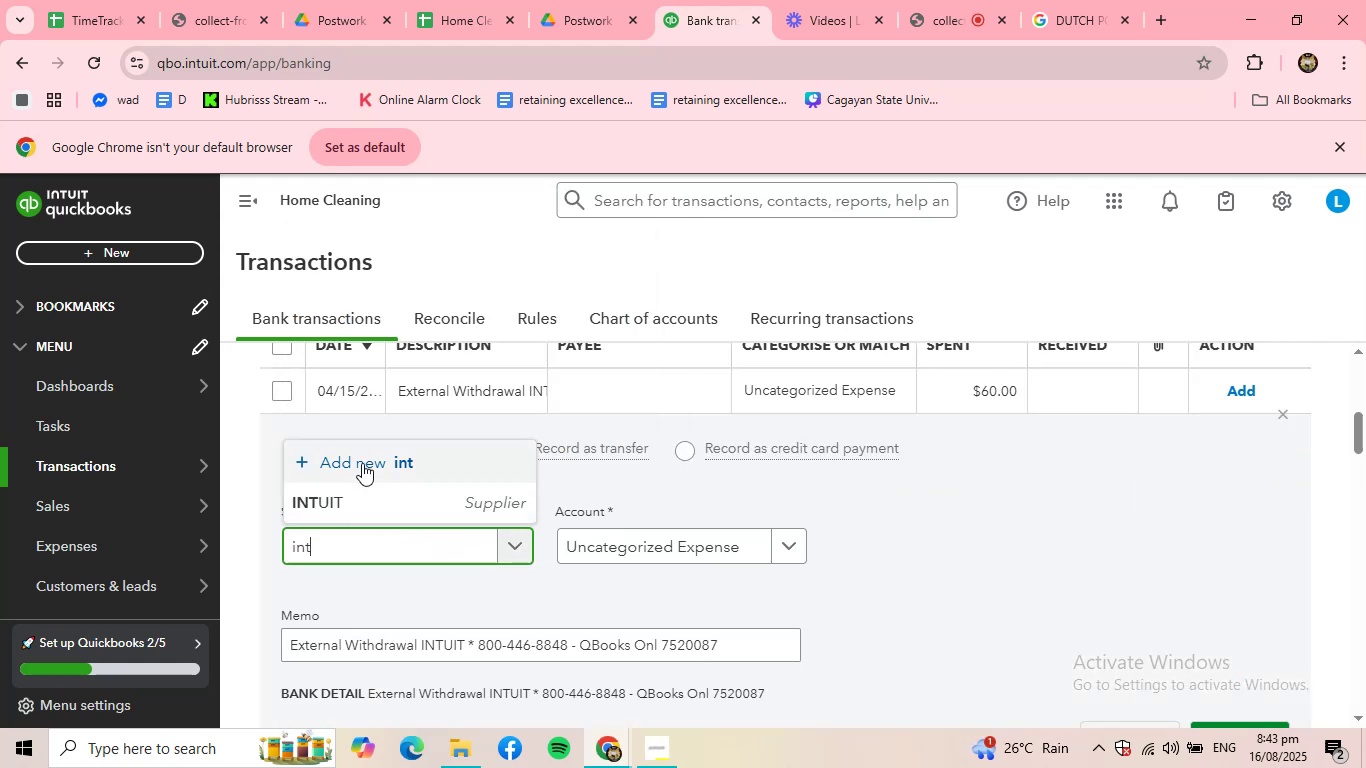 
left_click([349, 506])
 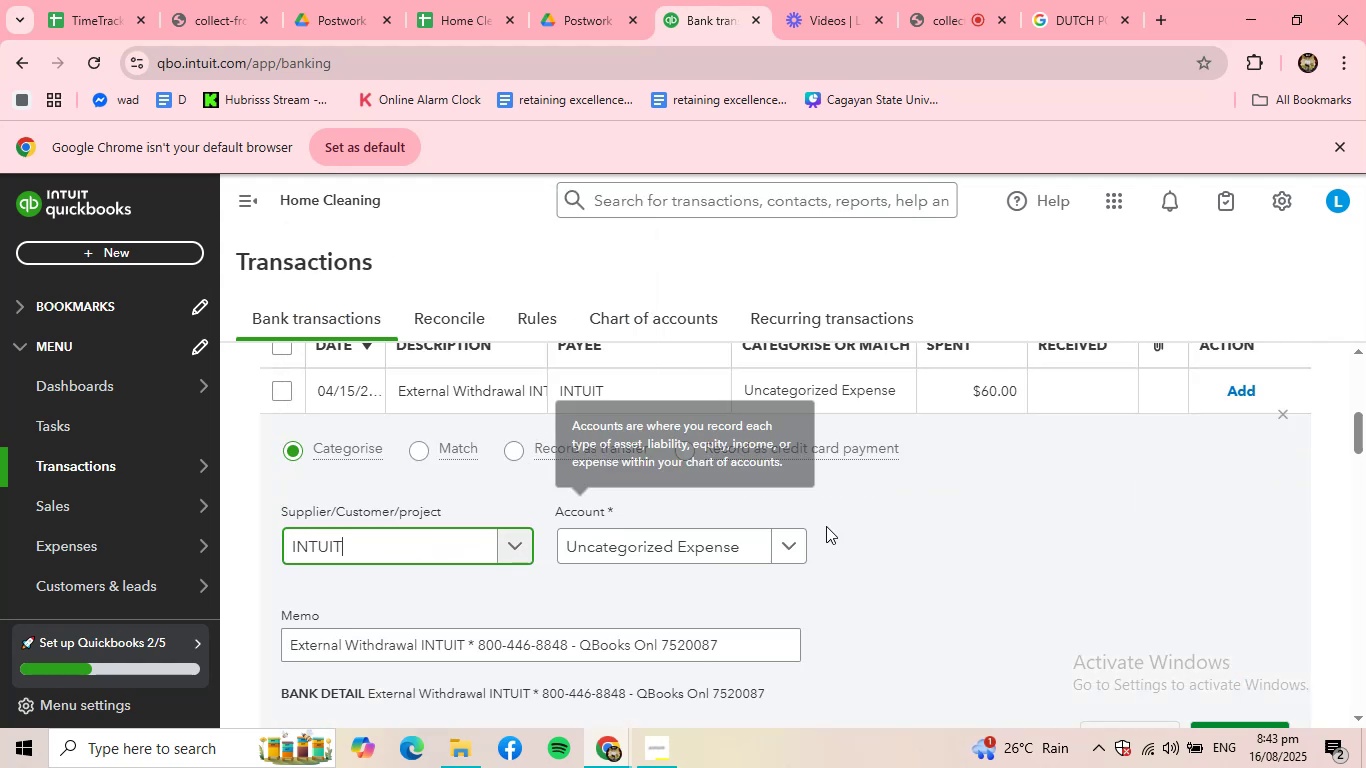 
scroll: coordinate [875, 535], scroll_direction: down, amount: 1.0
 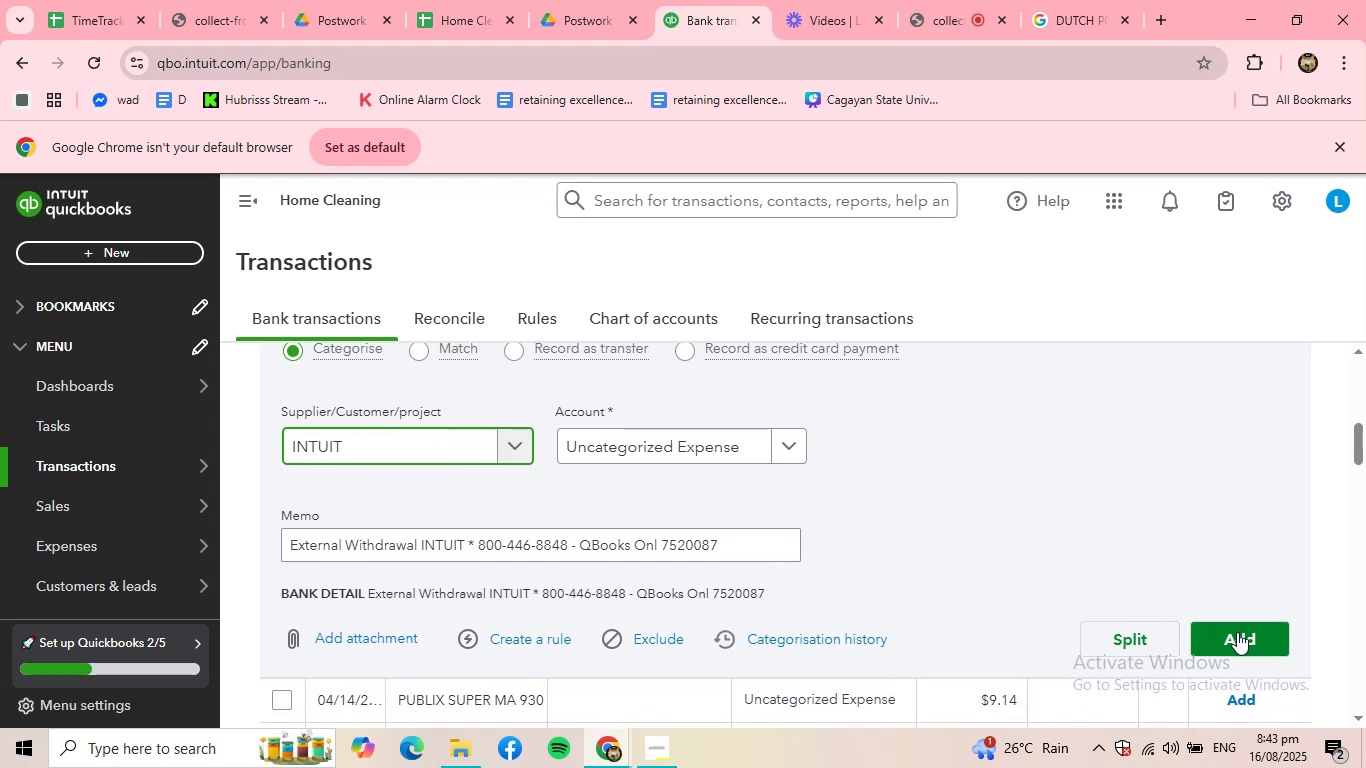 
left_click([1246, 638])
 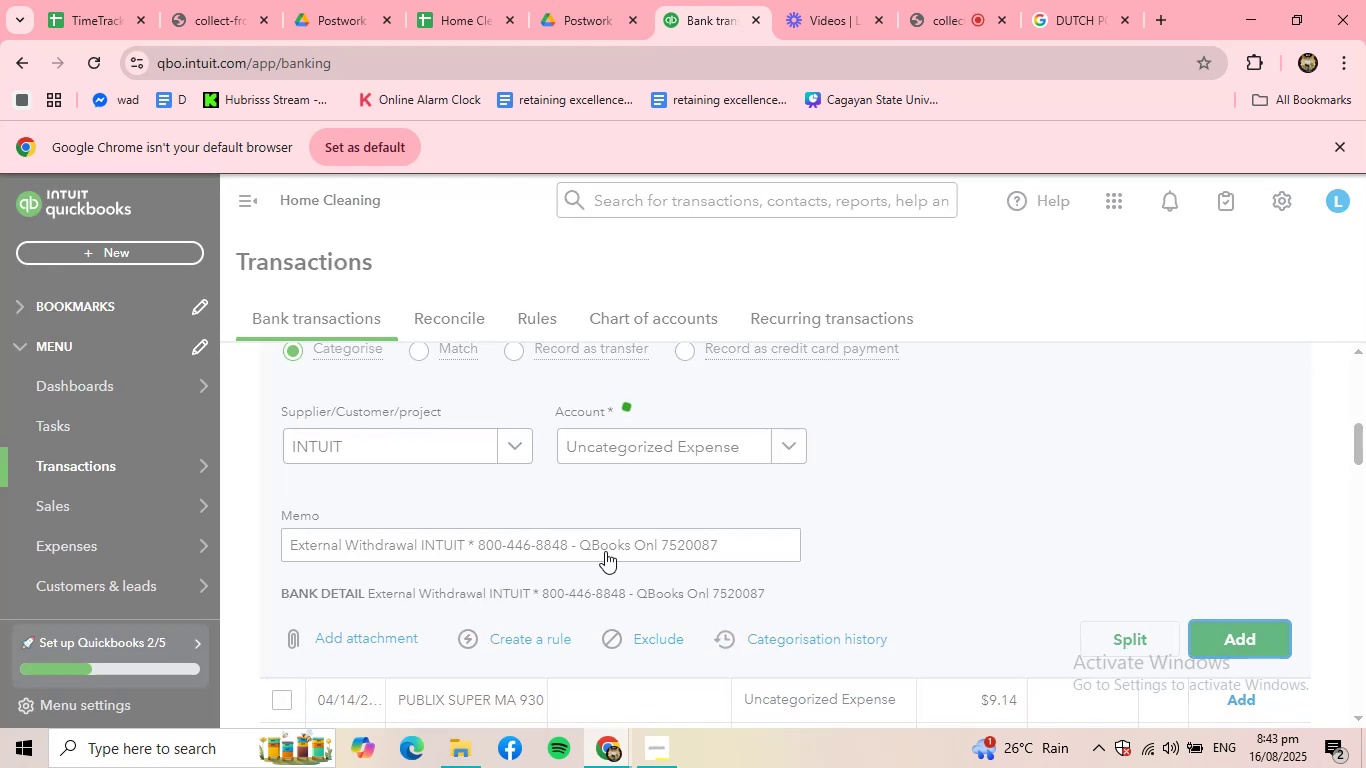 
scroll: coordinate [593, 548], scroll_direction: up, amount: 2.0
 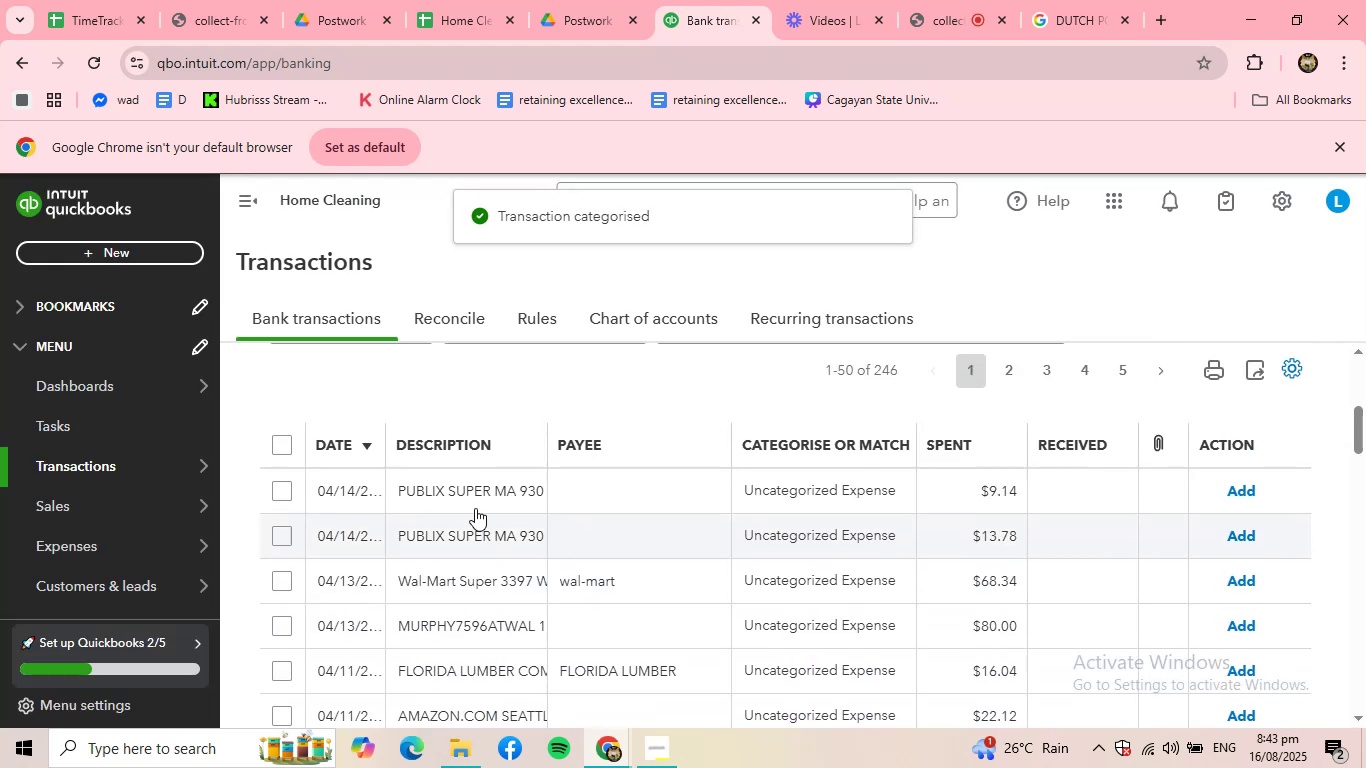 
left_click([467, 487])
 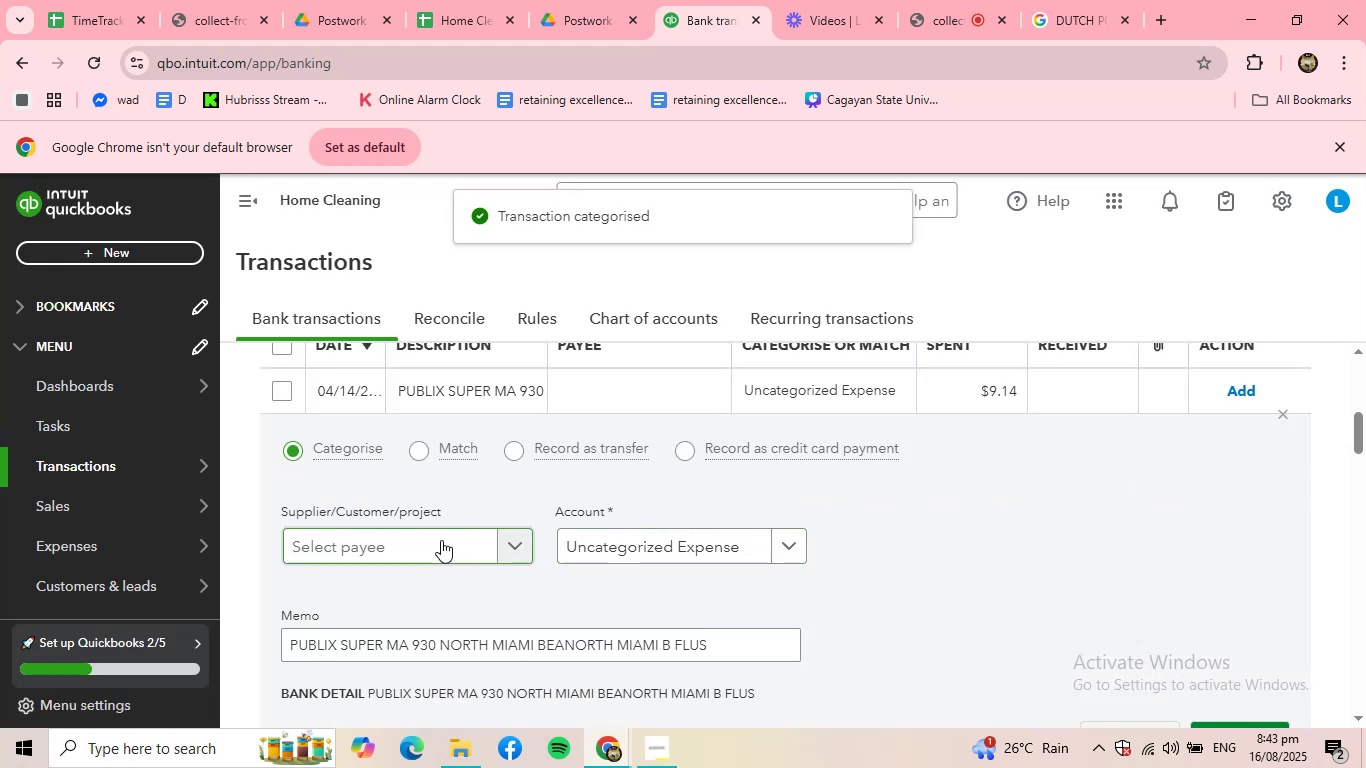 
left_click([441, 540])
 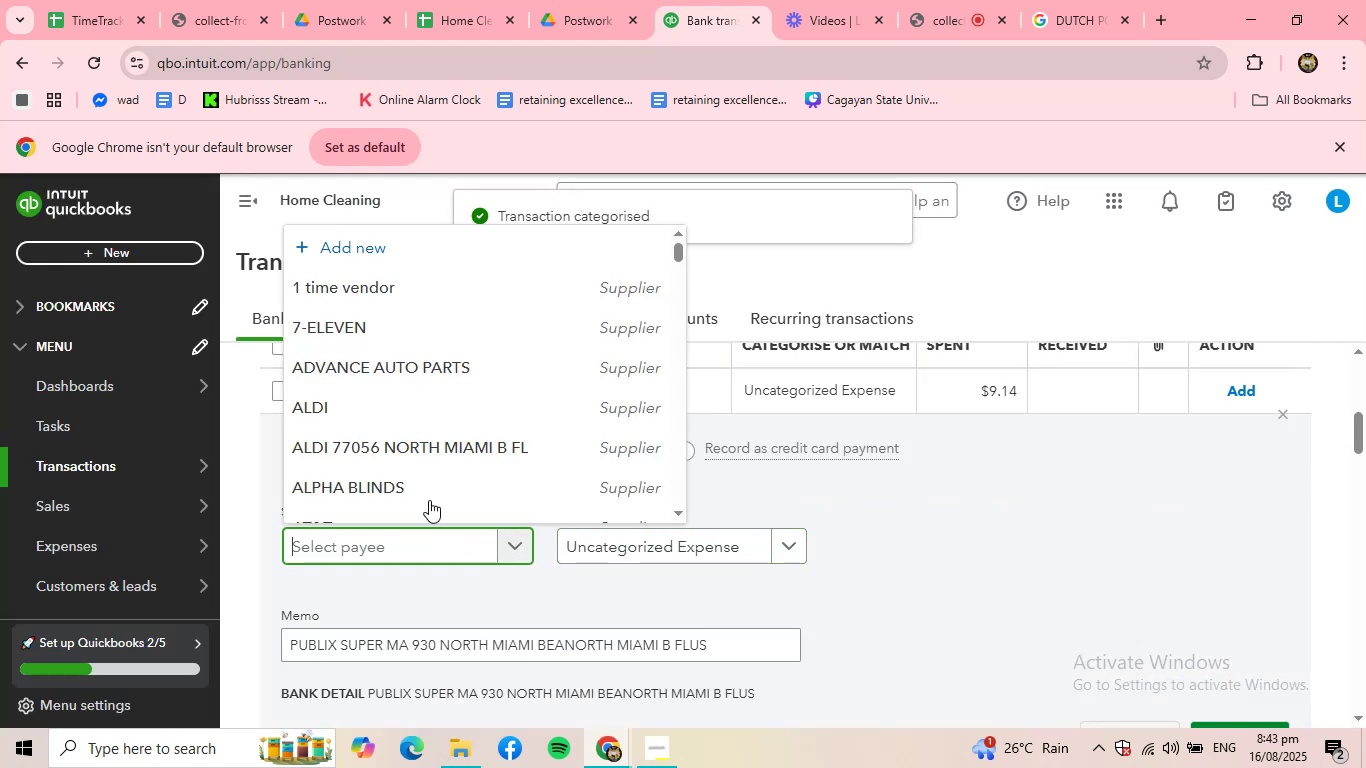 
scroll: coordinate [407, 445], scroll_direction: down, amount: 15.0
 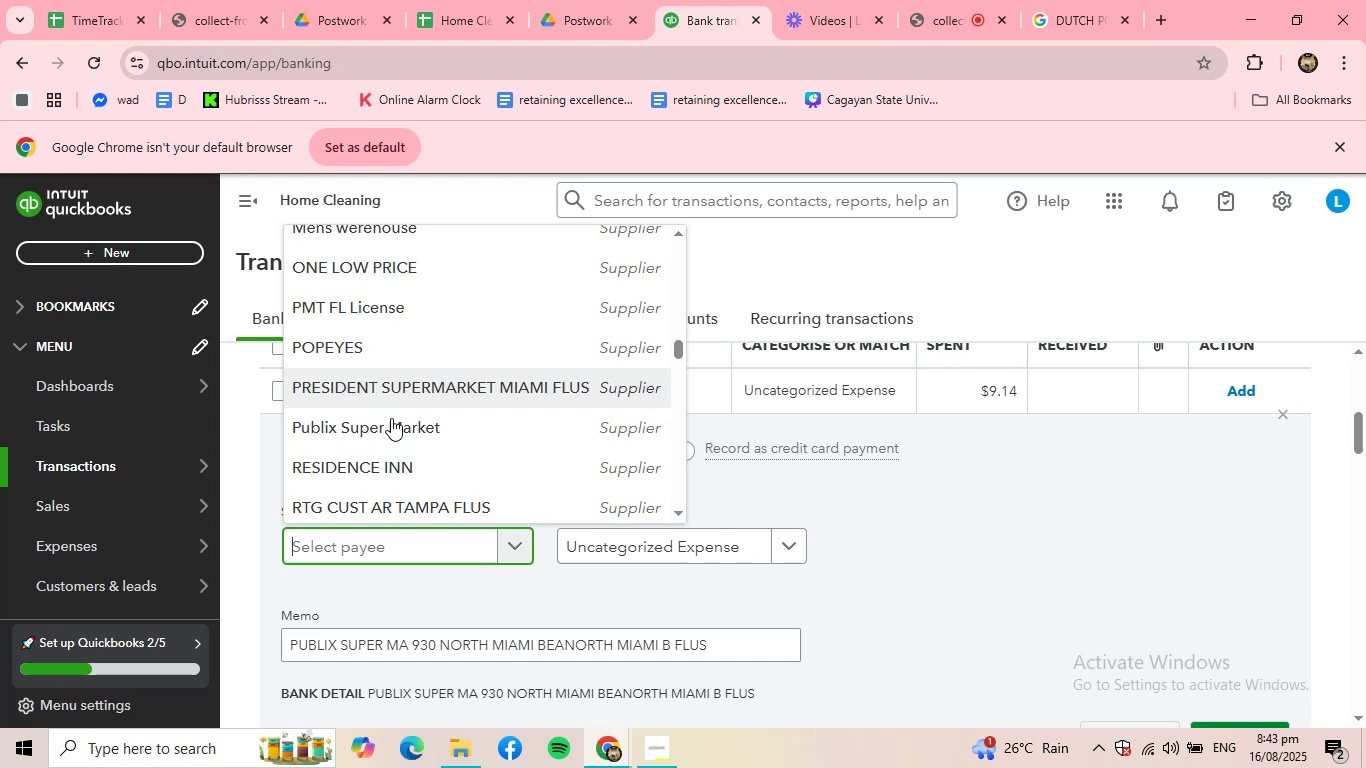 
left_click([396, 429])
 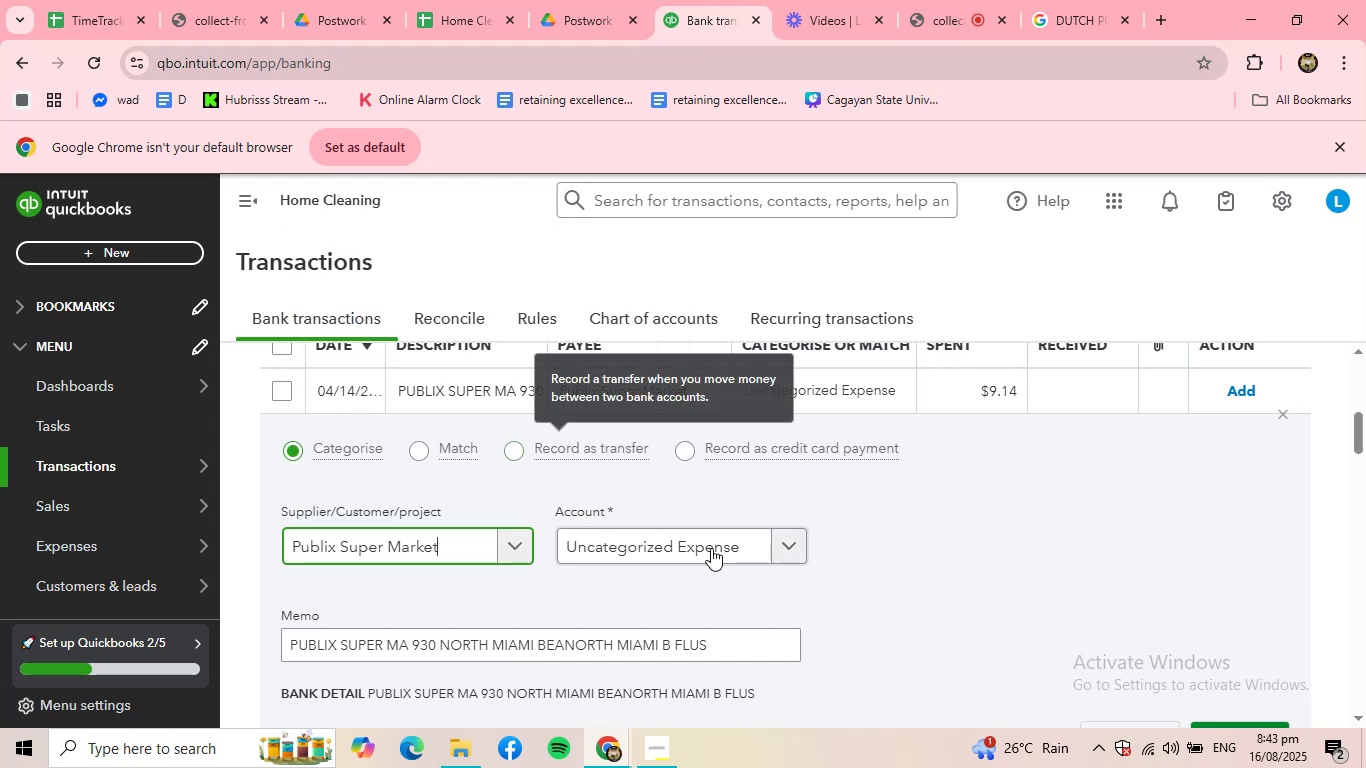 
left_click([707, 554])
 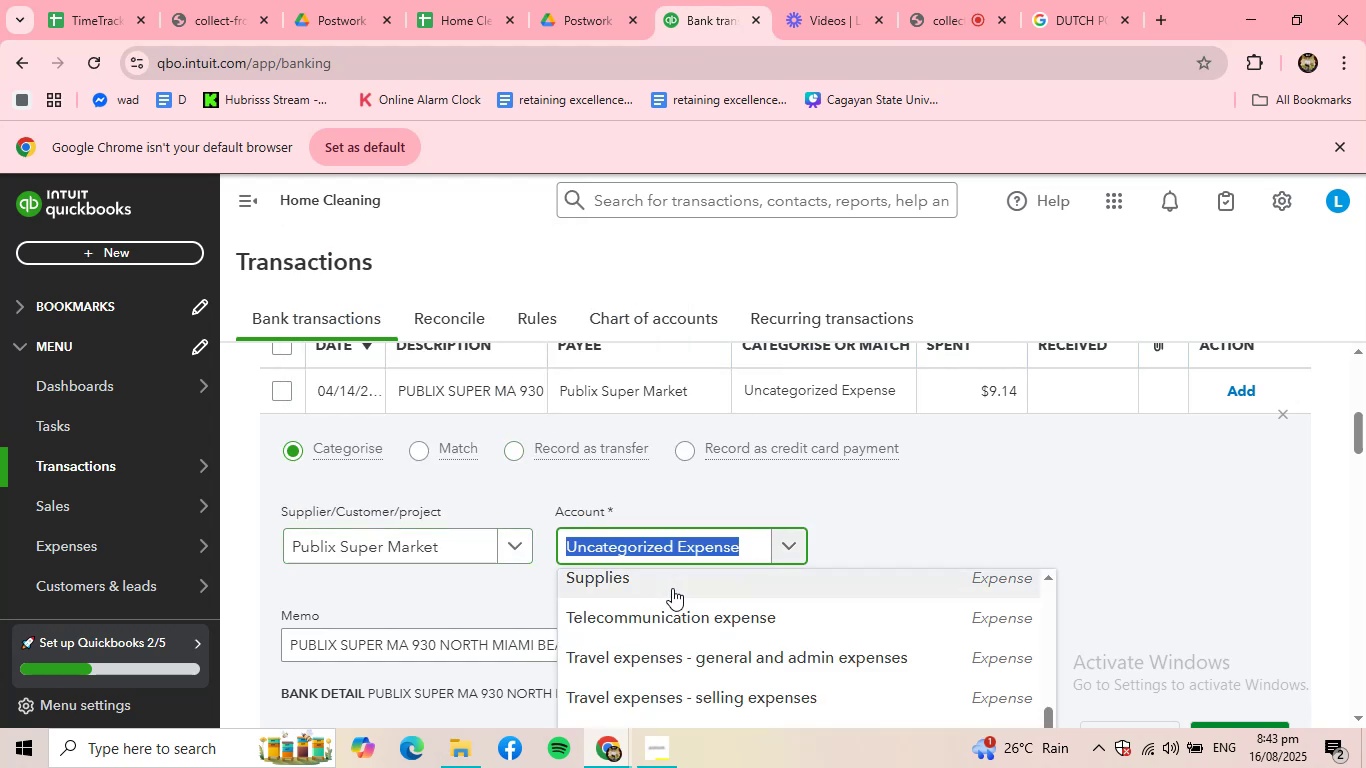 
double_click([669, 588])
 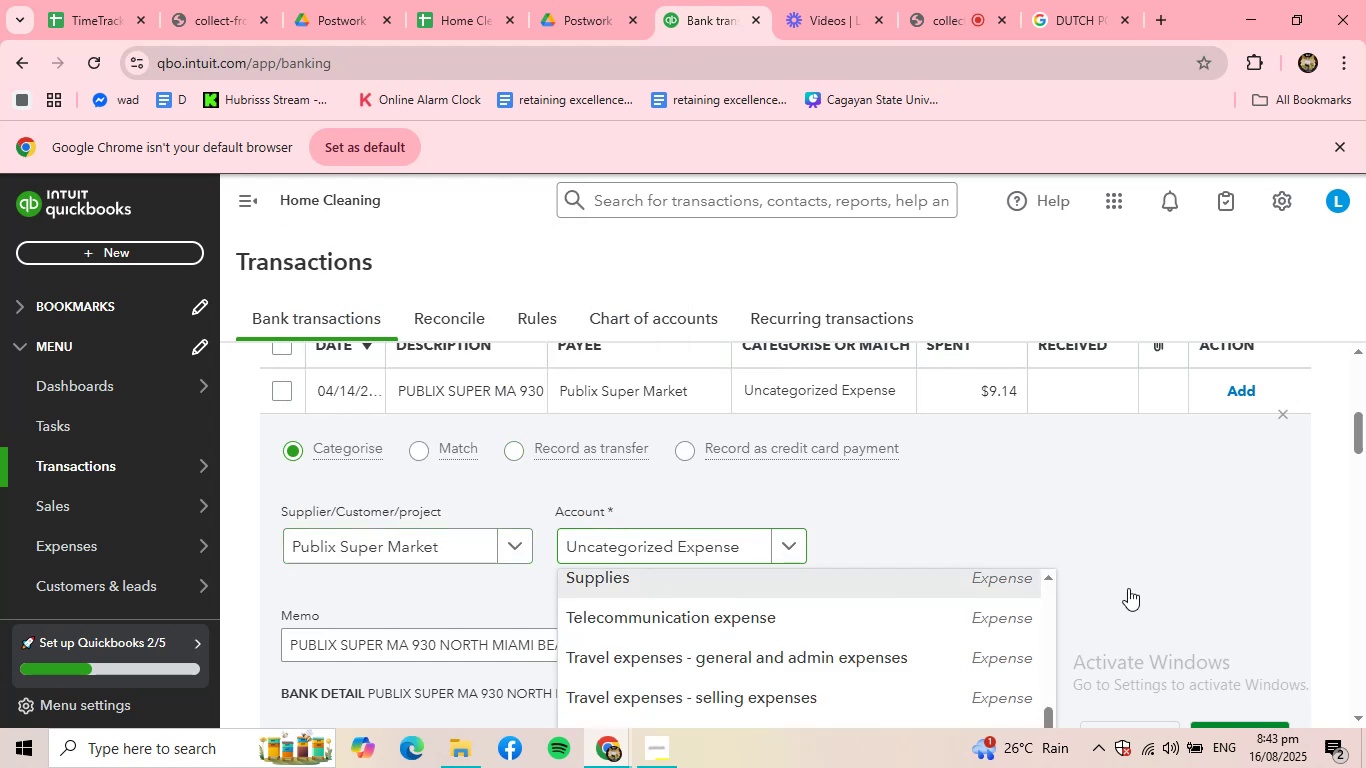 
scroll: coordinate [1150, 594], scroll_direction: down, amount: 1.0
 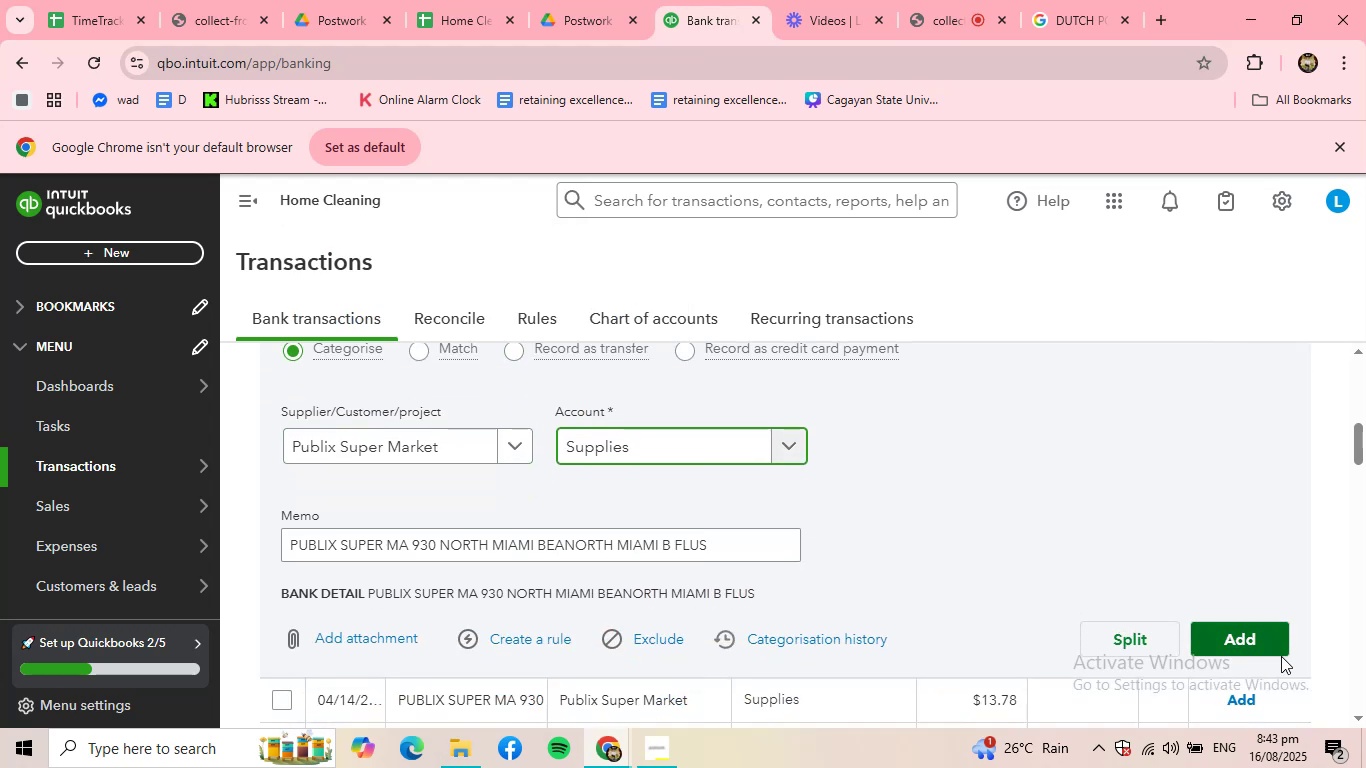 
left_click([1269, 639])
 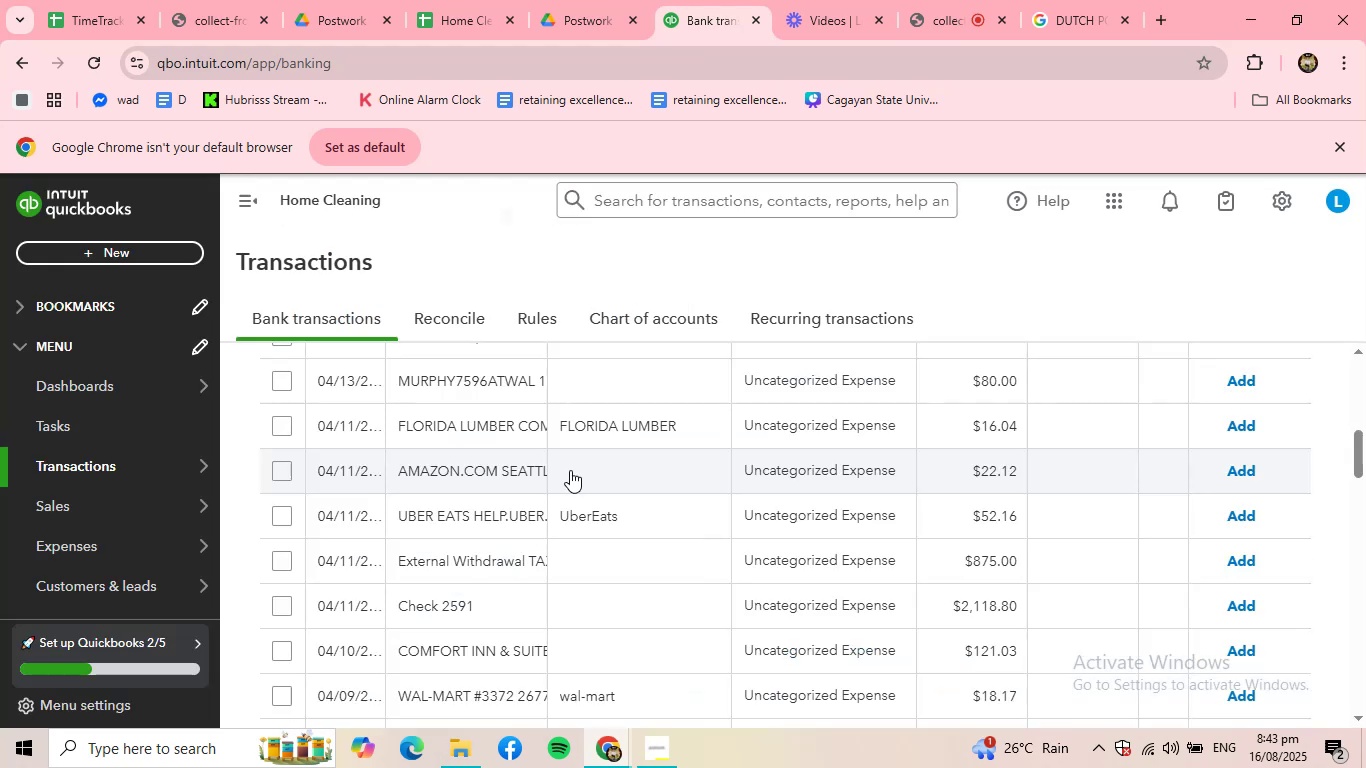 
scroll: coordinate [421, 467], scroll_direction: up, amount: 2.0
 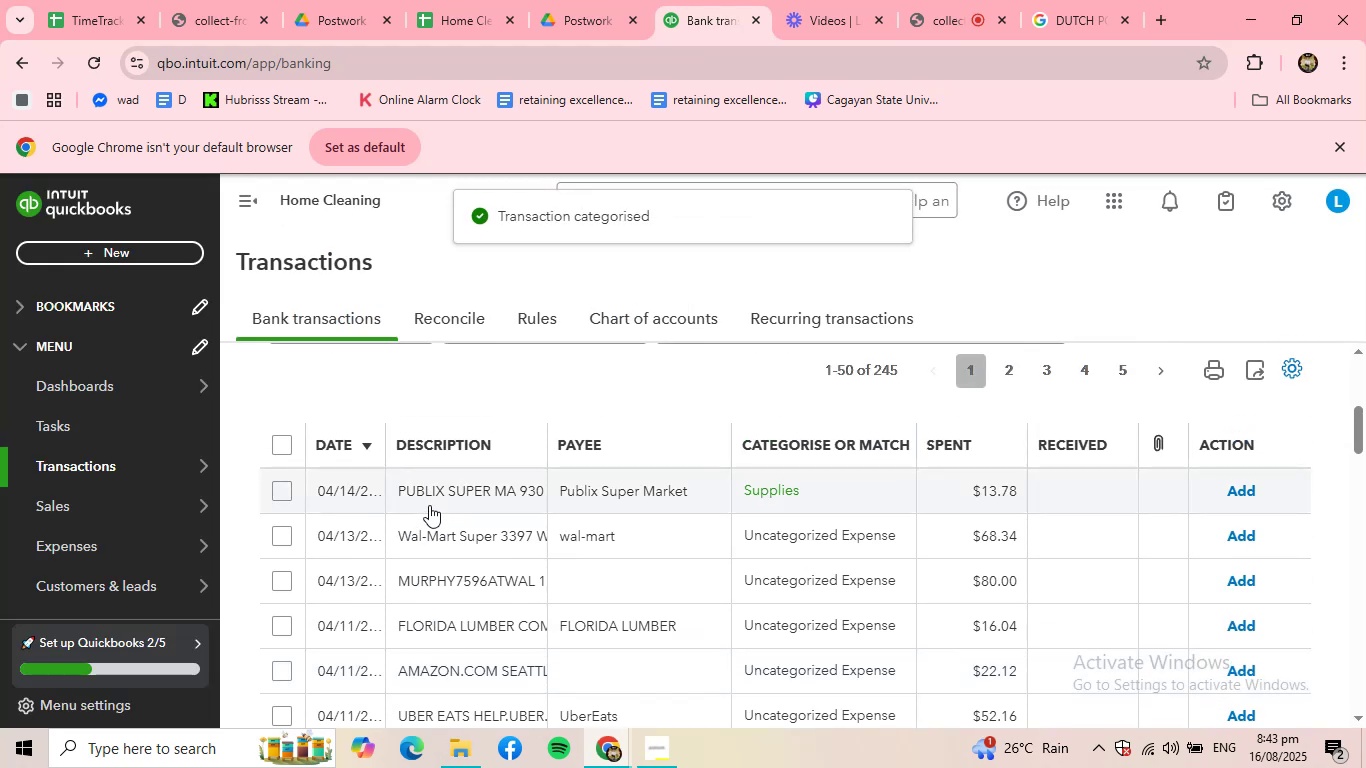 
left_click([429, 505])
 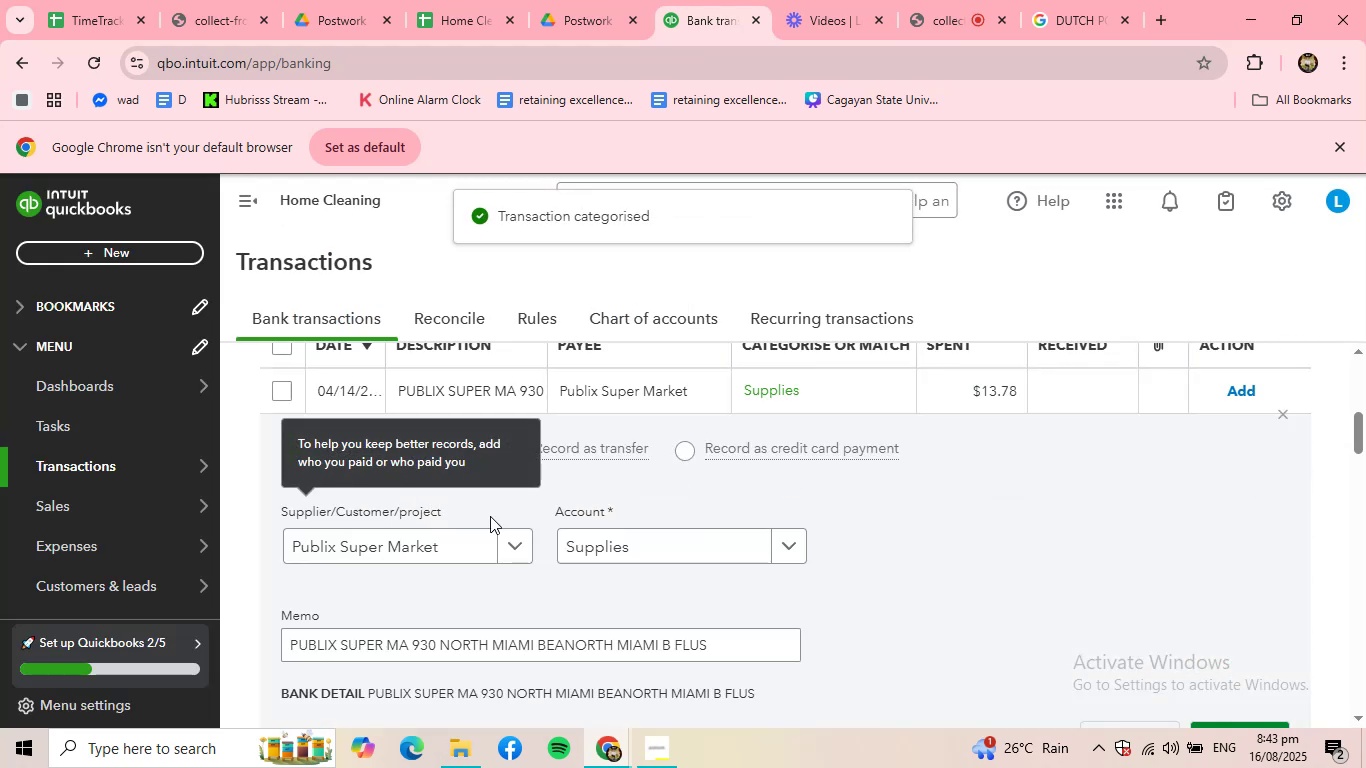 
scroll: coordinate [1097, 592], scroll_direction: down, amount: 2.0
 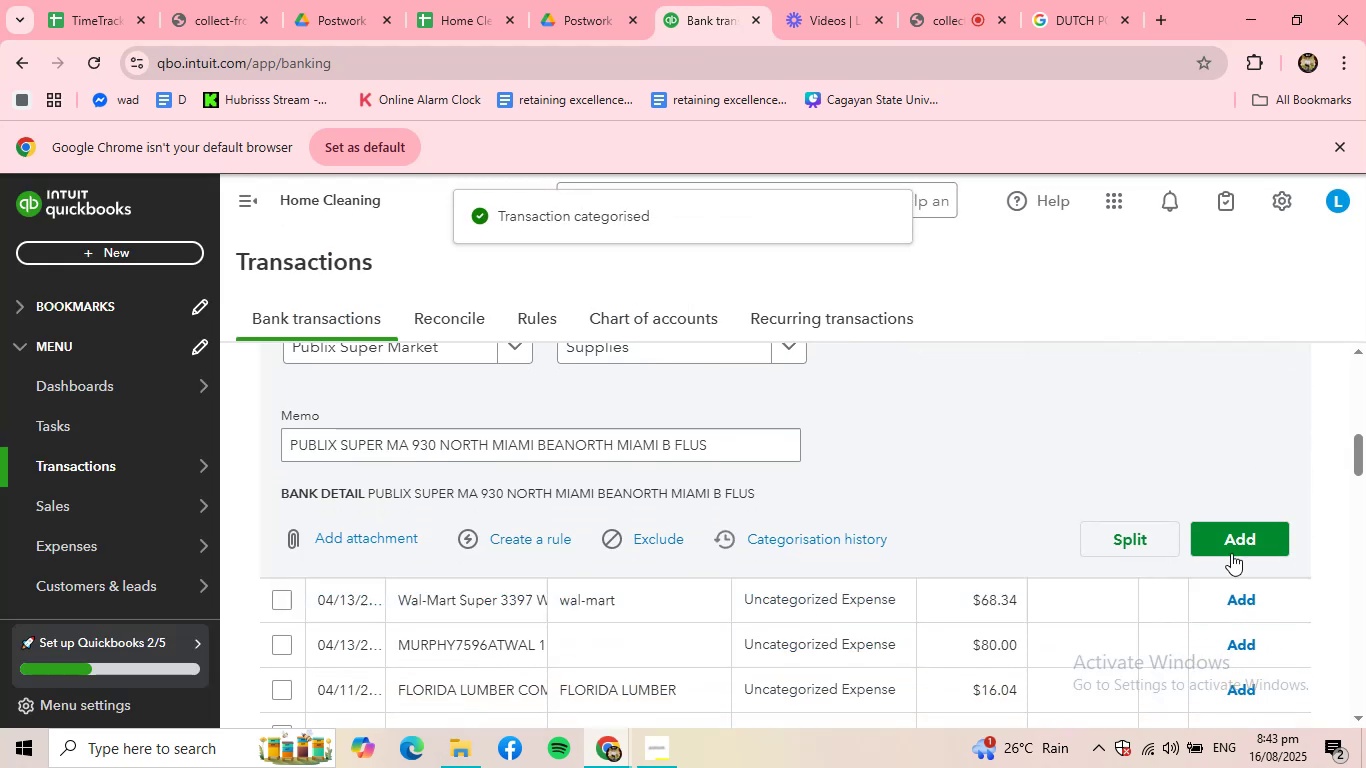 
left_click([1231, 545])
 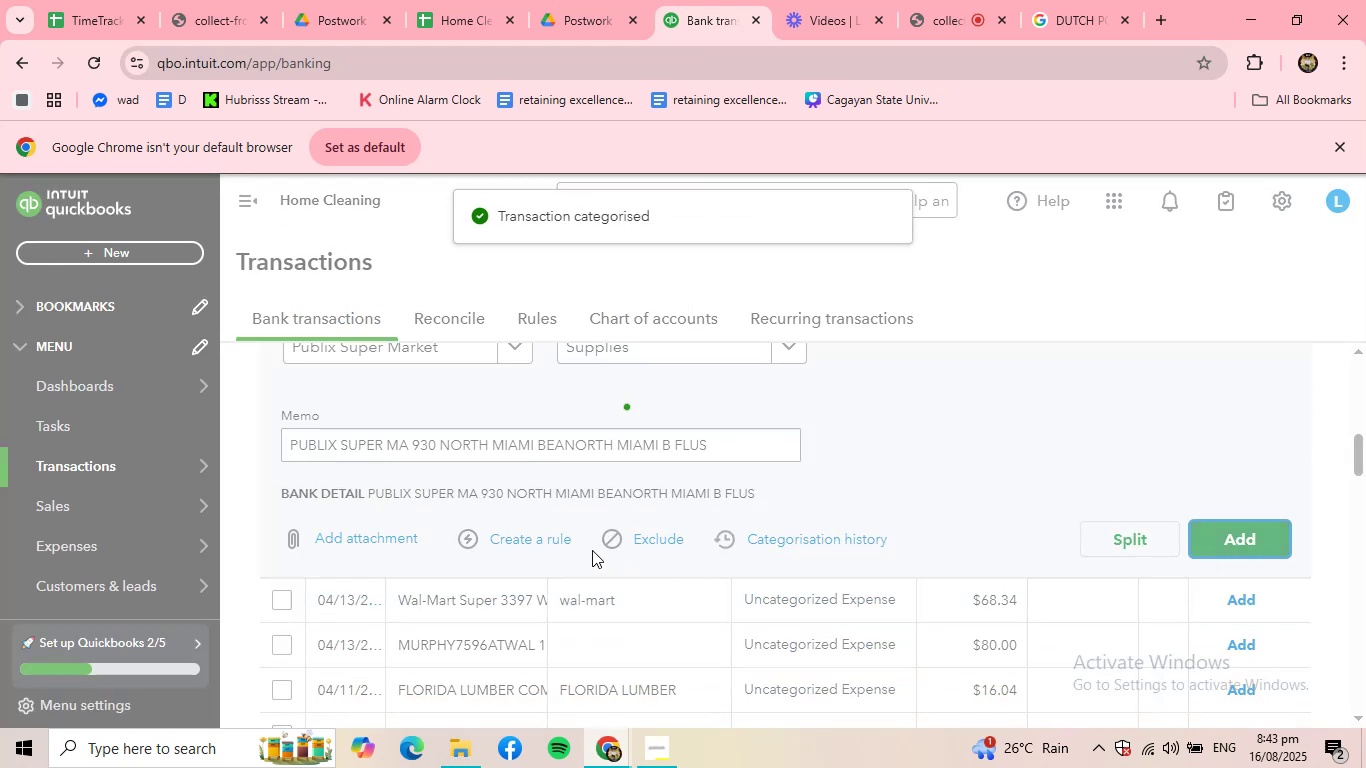 
scroll: coordinate [527, 541], scroll_direction: up, amount: 7.0
 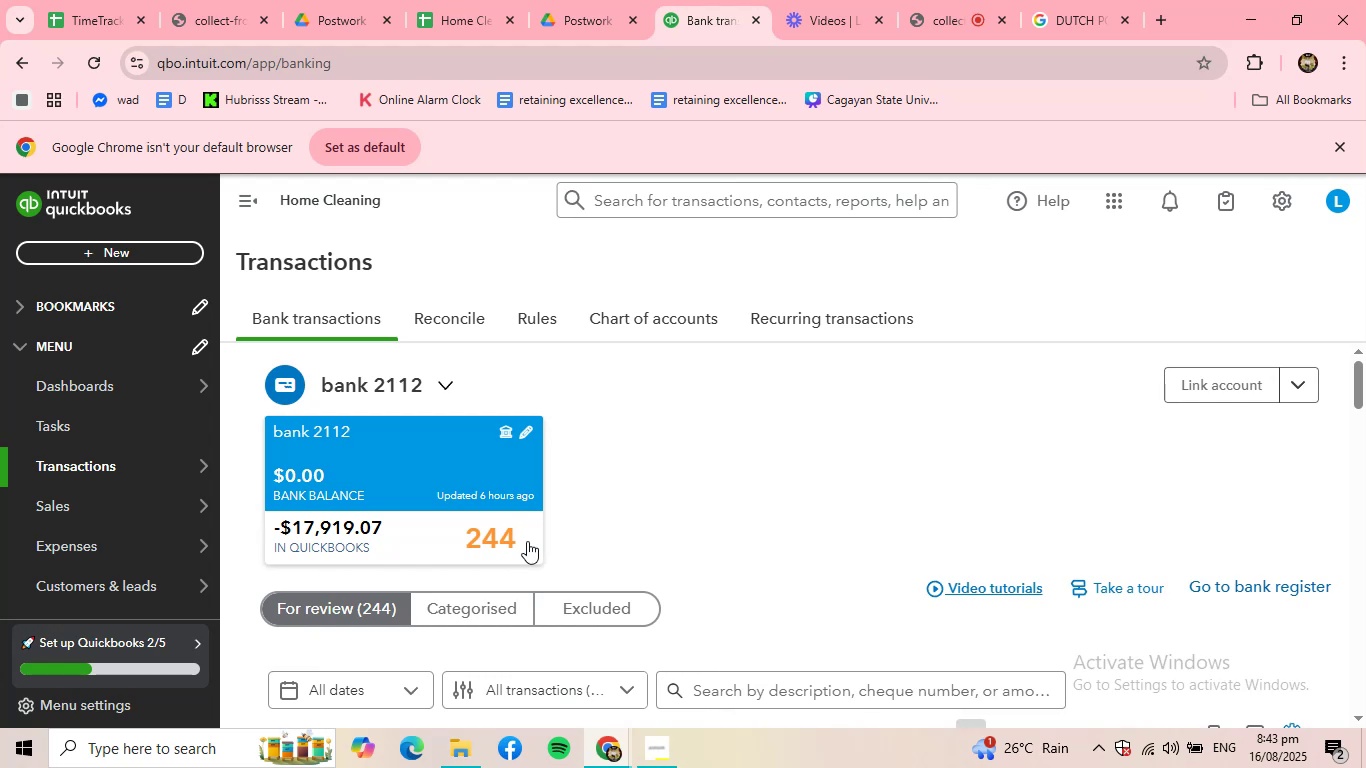 
scroll: coordinate [527, 541], scroll_direction: down, amount: 4.0
 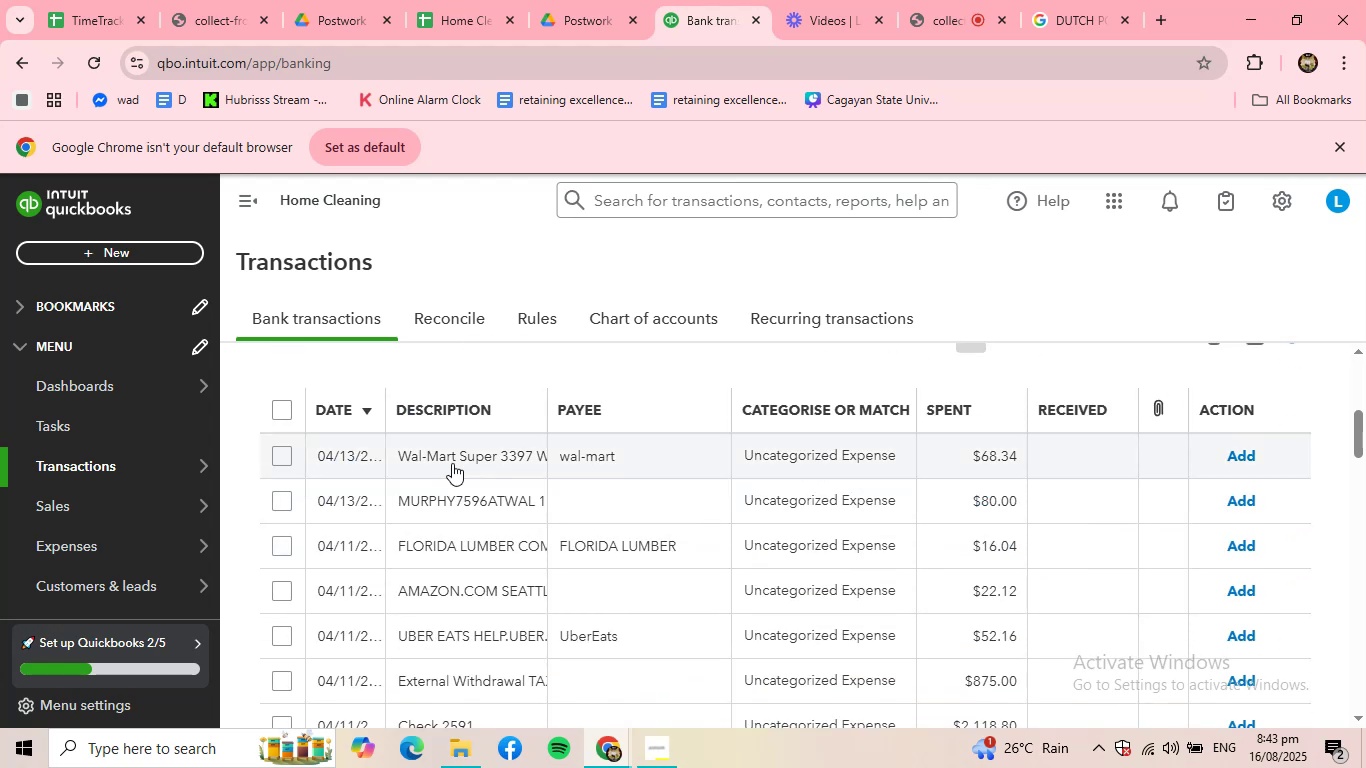 
left_click([452, 461])
 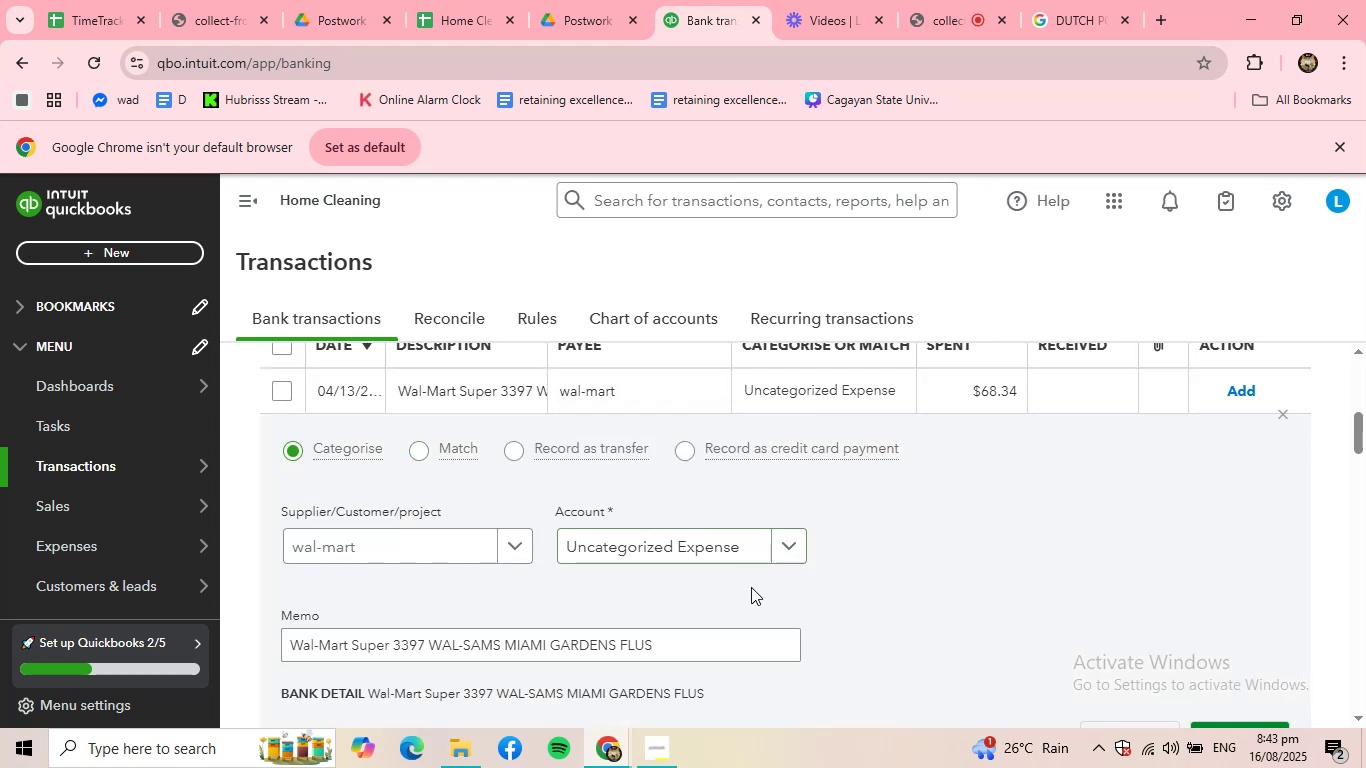 
left_click([706, 544])
 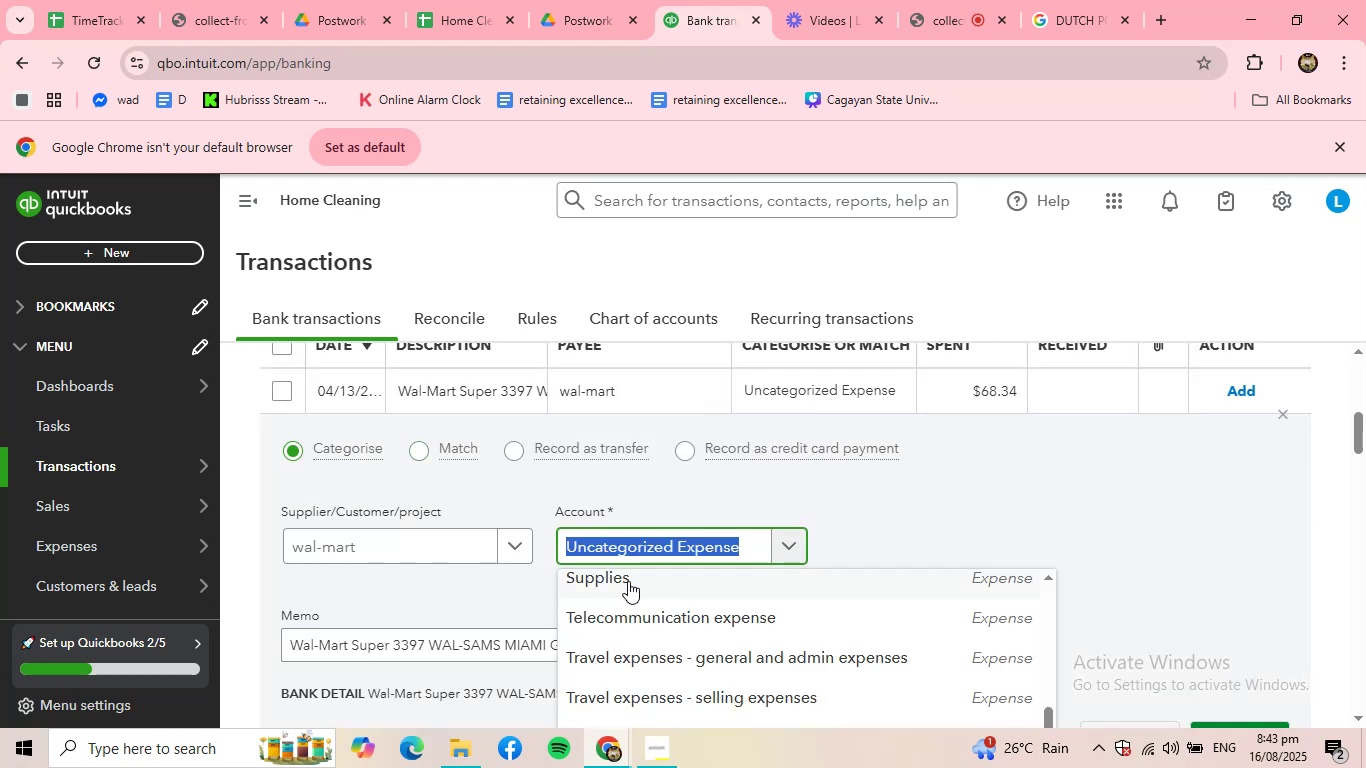 
double_click([626, 581])
 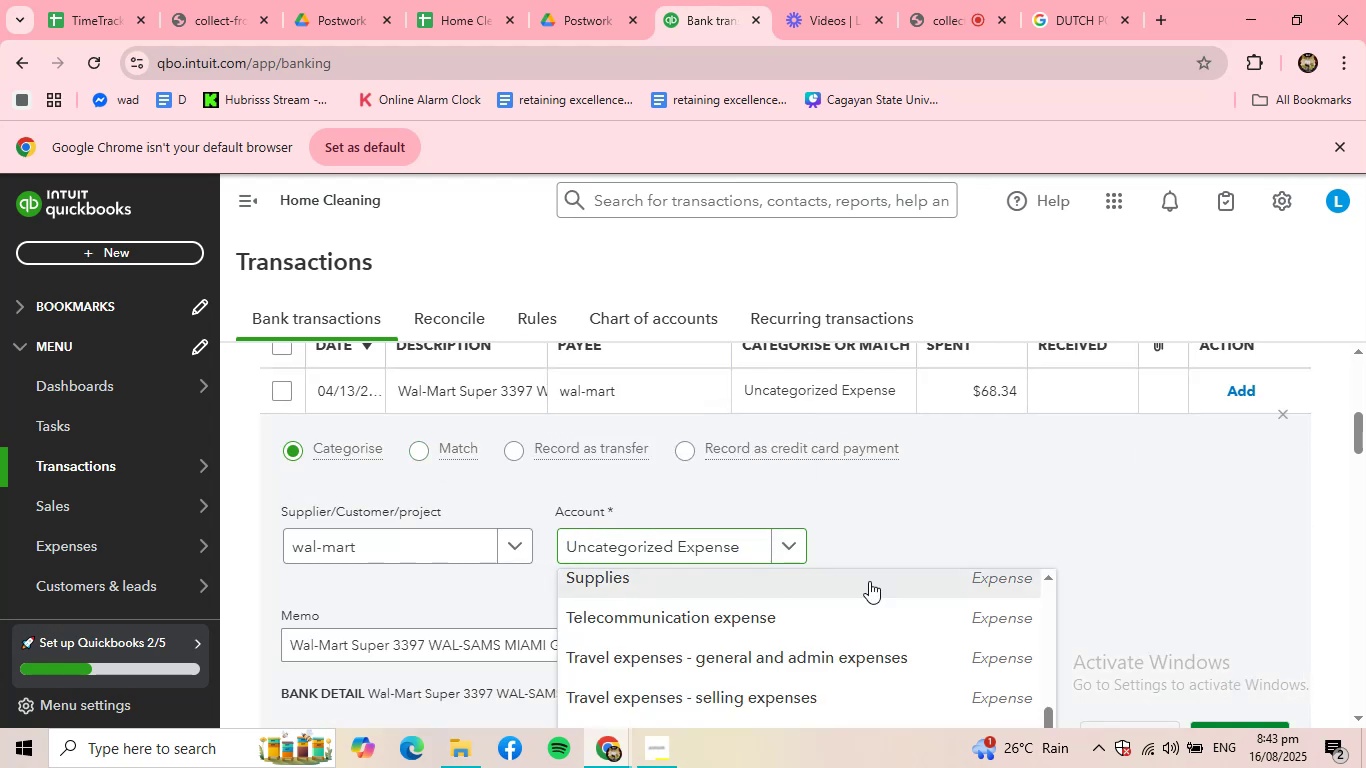 
scroll: coordinate [1027, 566], scroll_direction: down, amount: 2.0
 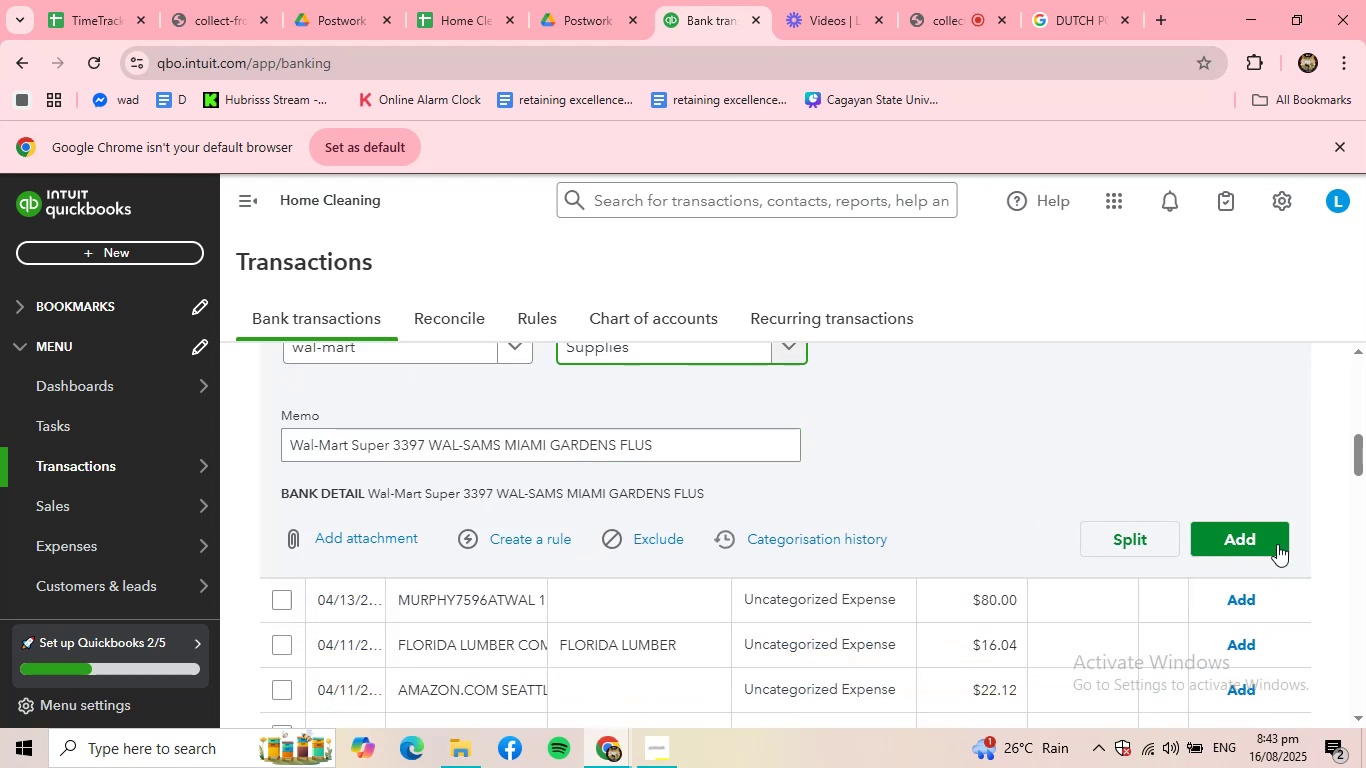 
left_click([1278, 537])
 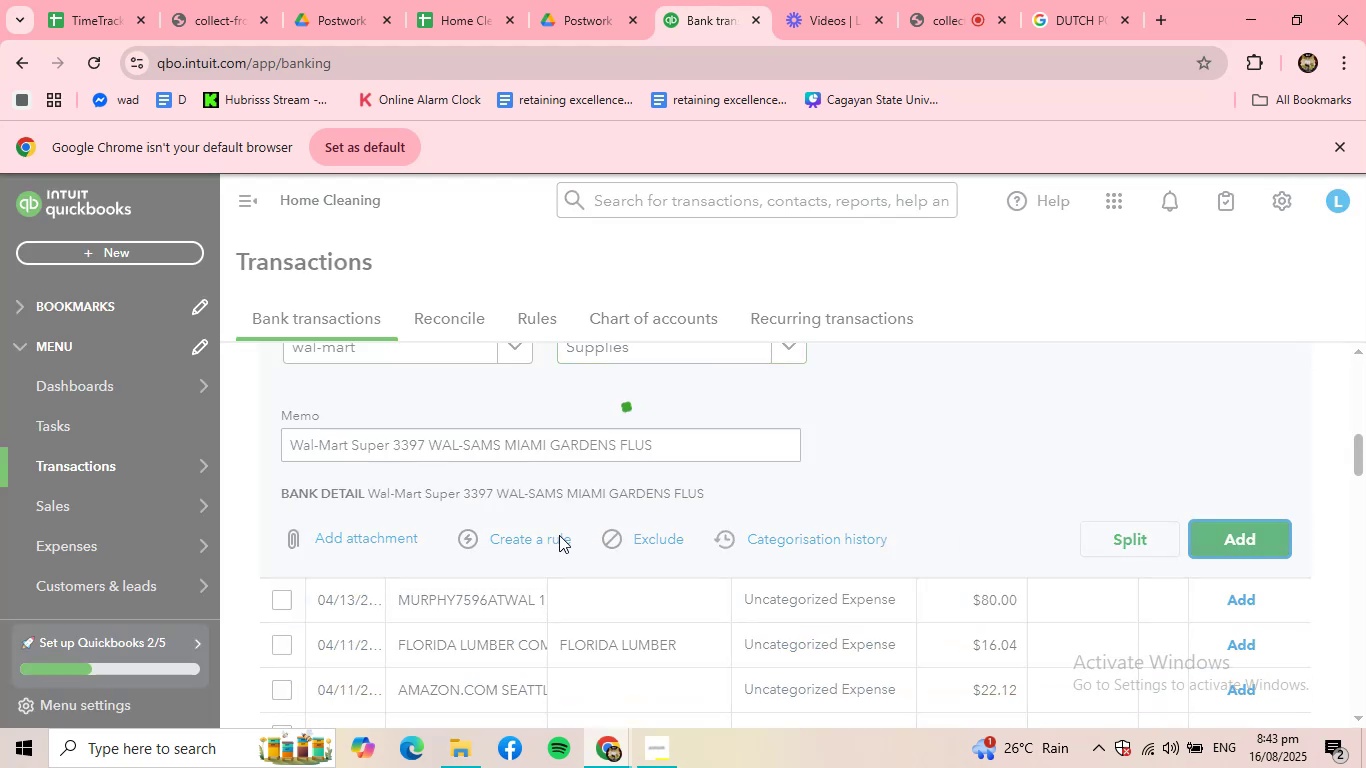 
scroll: coordinate [448, 467], scroll_direction: up, amount: 3.0
 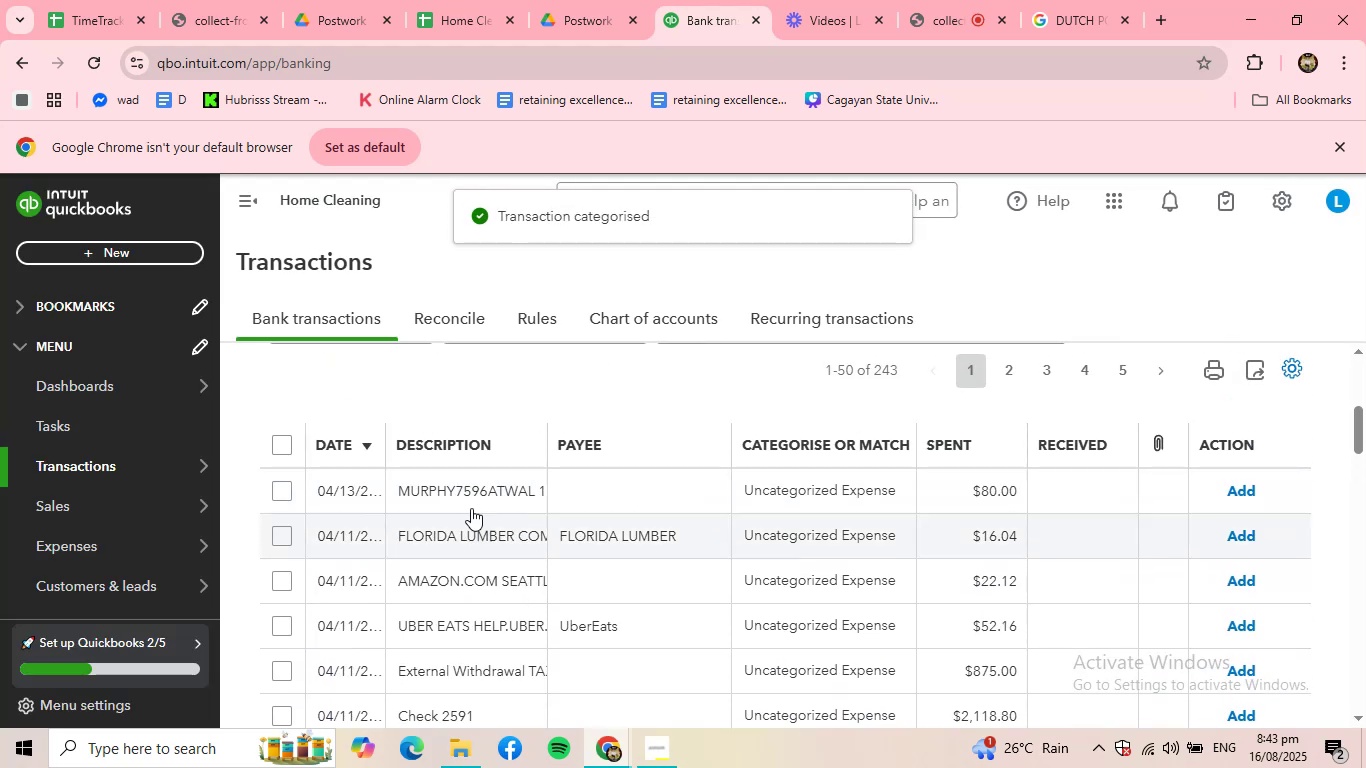 
left_click([470, 500])
 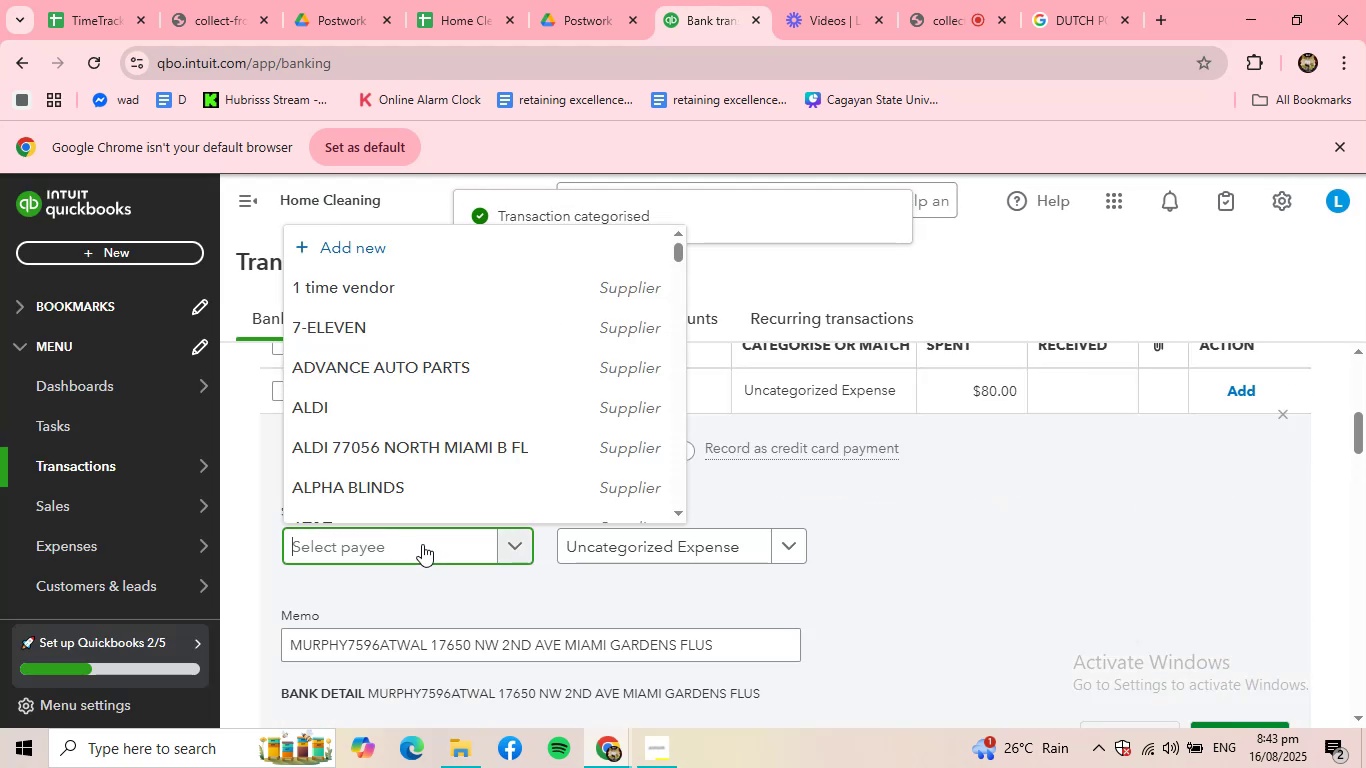 
scroll: coordinate [417, 466], scroll_direction: down, amount: 12.0
 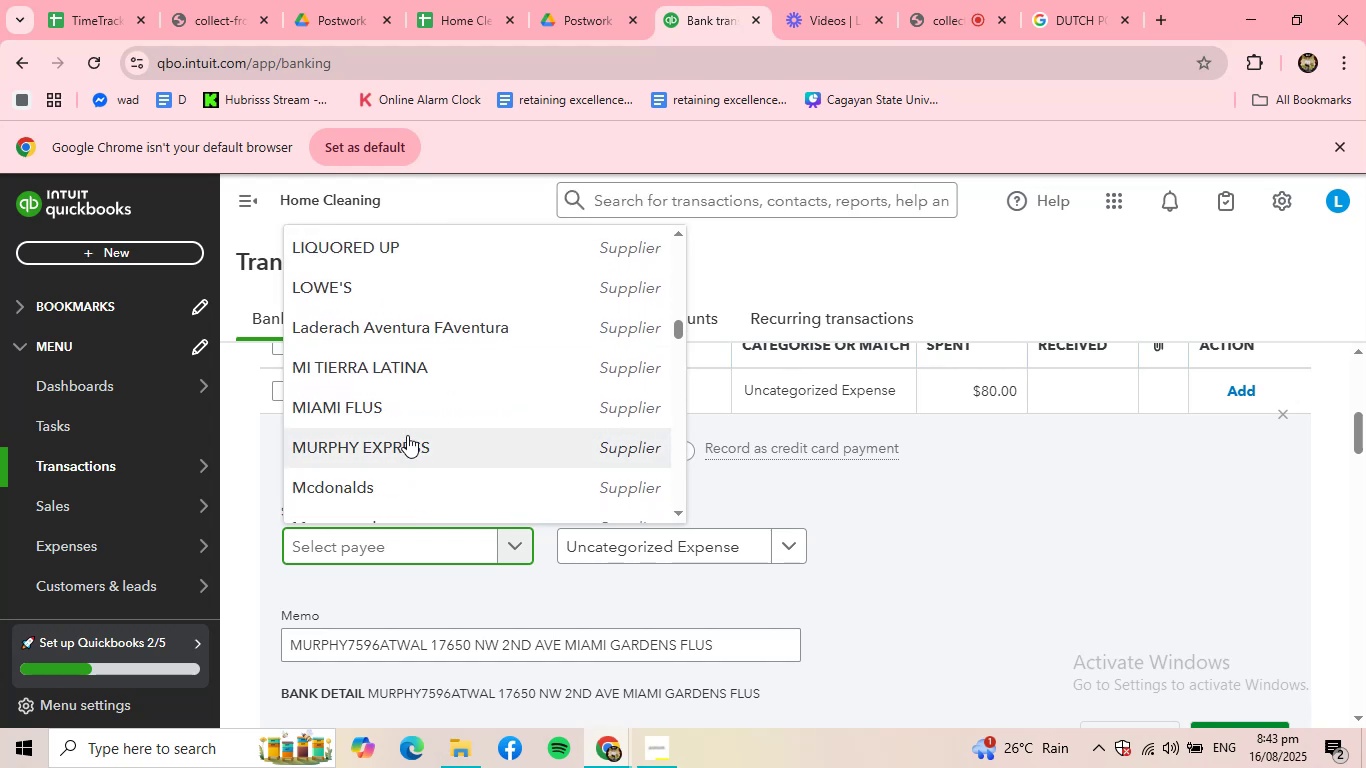 
left_click([406, 435])
 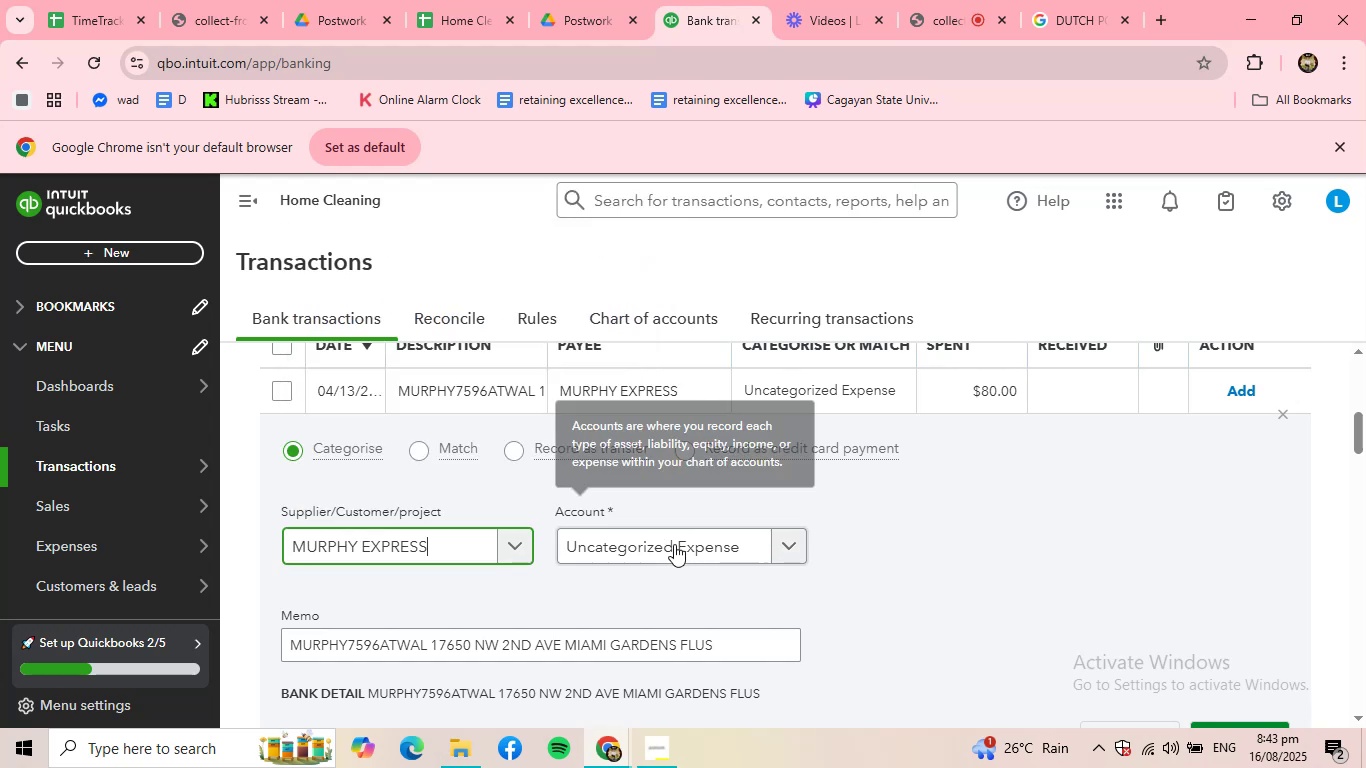 
left_click([682, 550])
 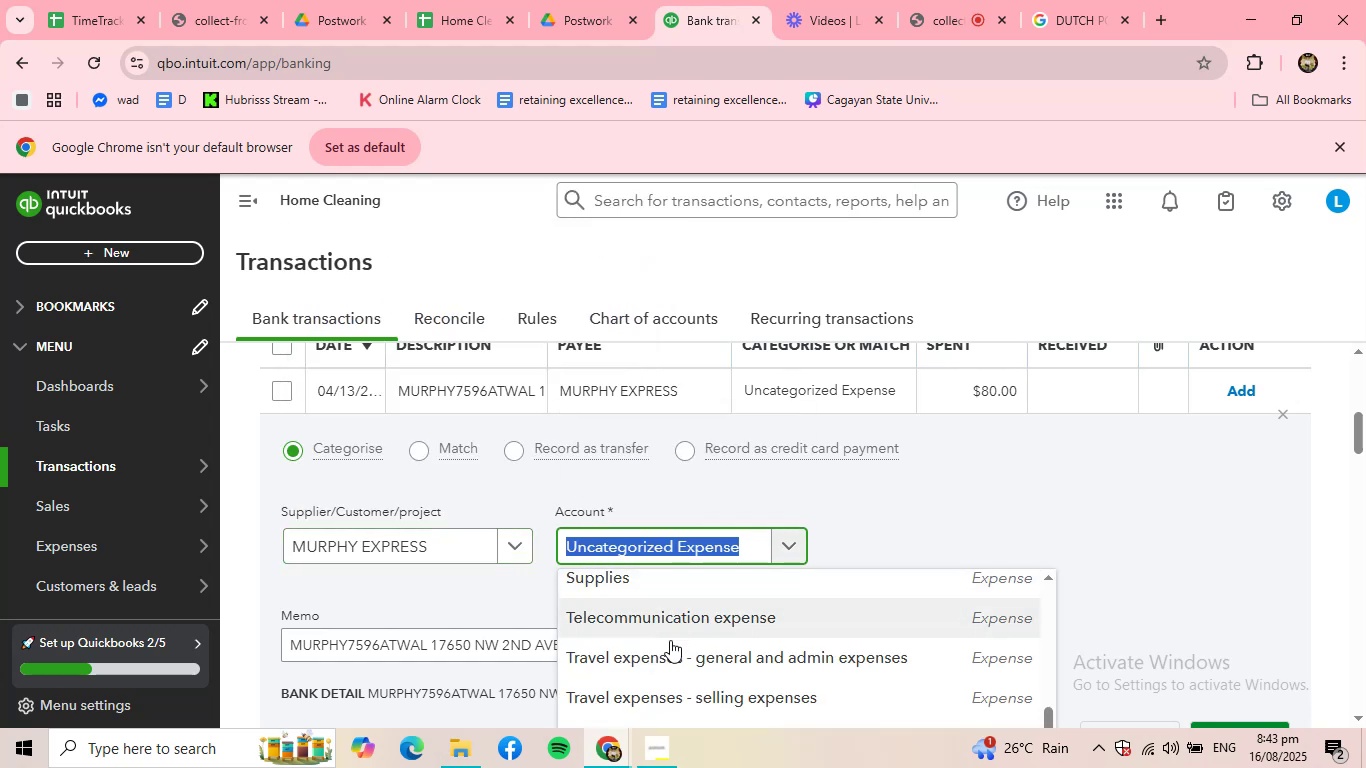 
left_click([677, 655])
 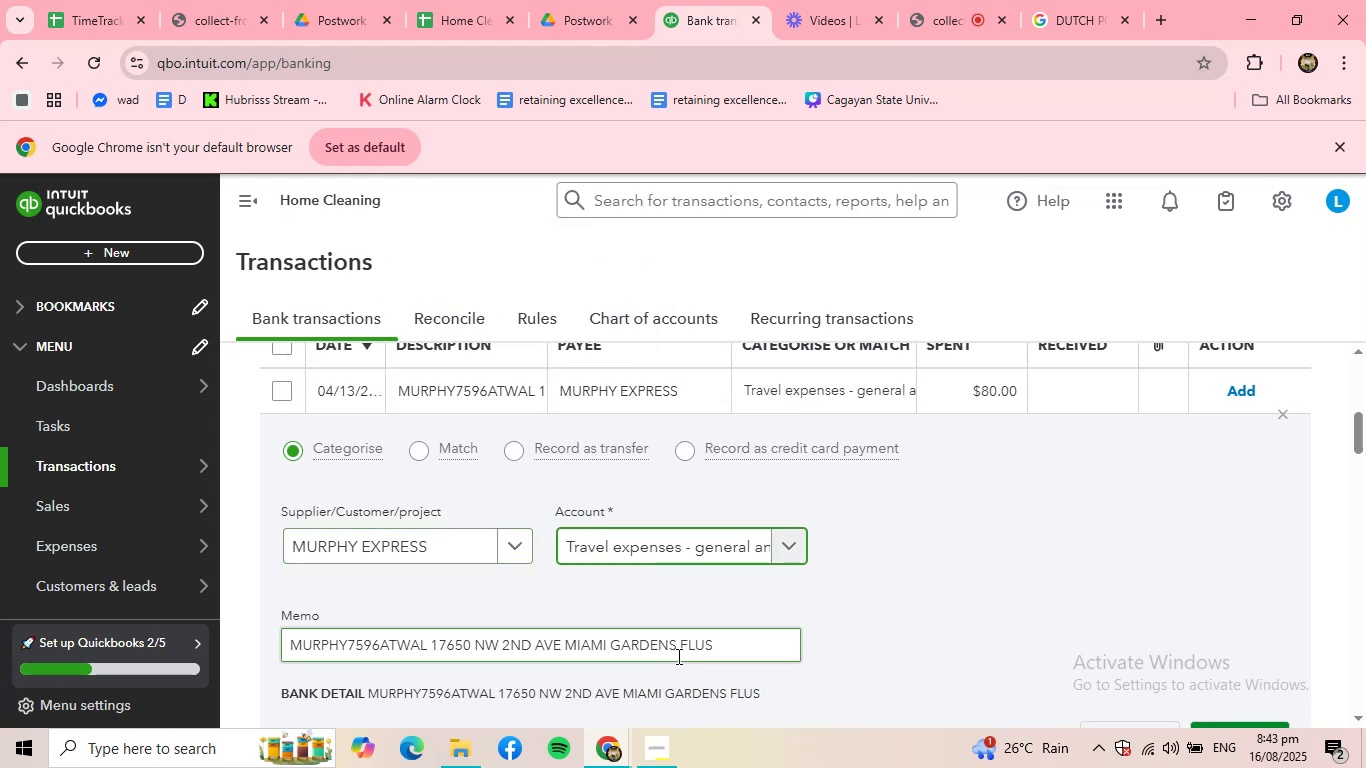 
scroll: coordinate [944, 634], scroll_direction: down, amount: 2.0
 